 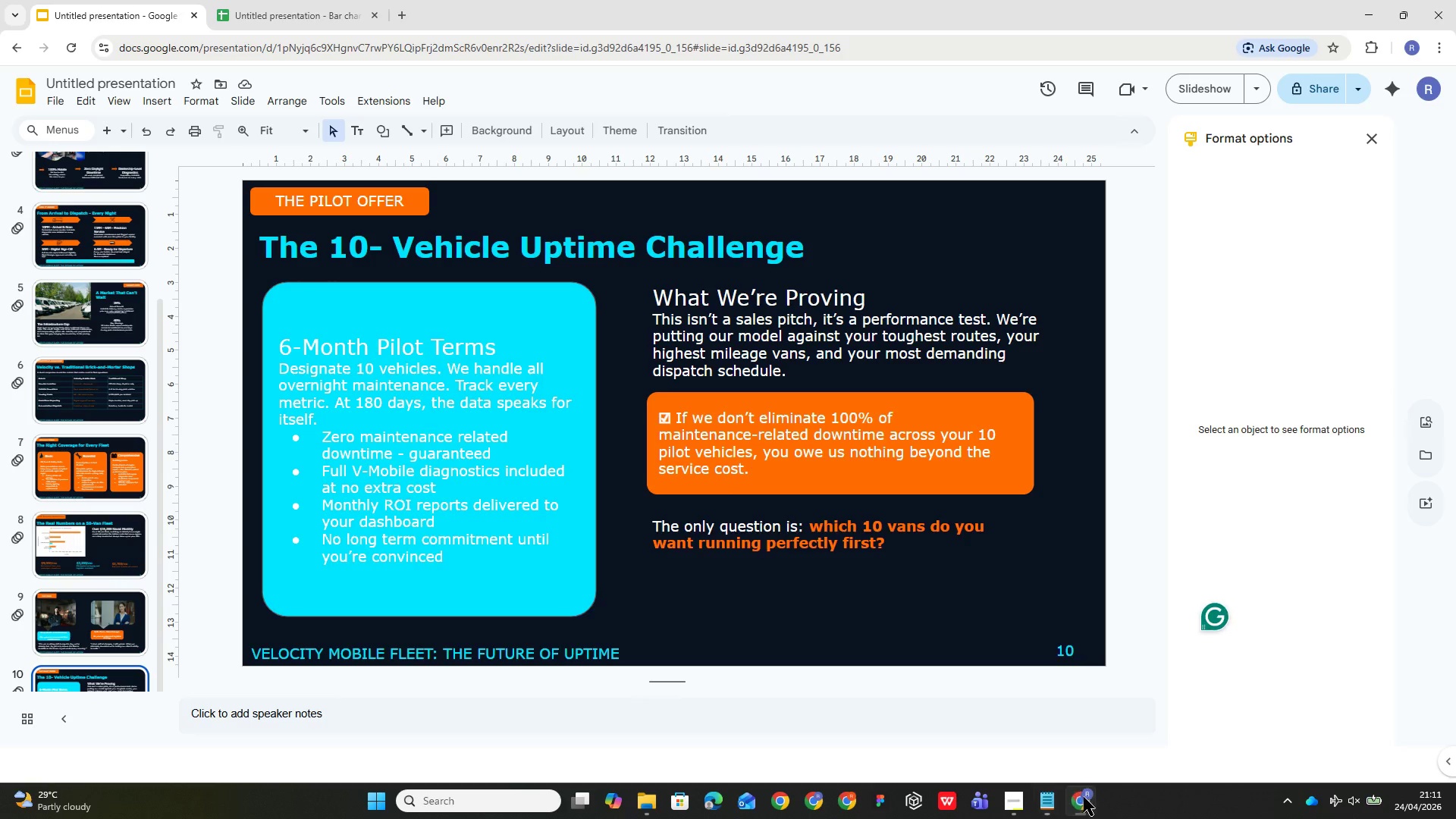 
scroll: coordinate [19, 383], scroll_direction: up, amount: 19.0
 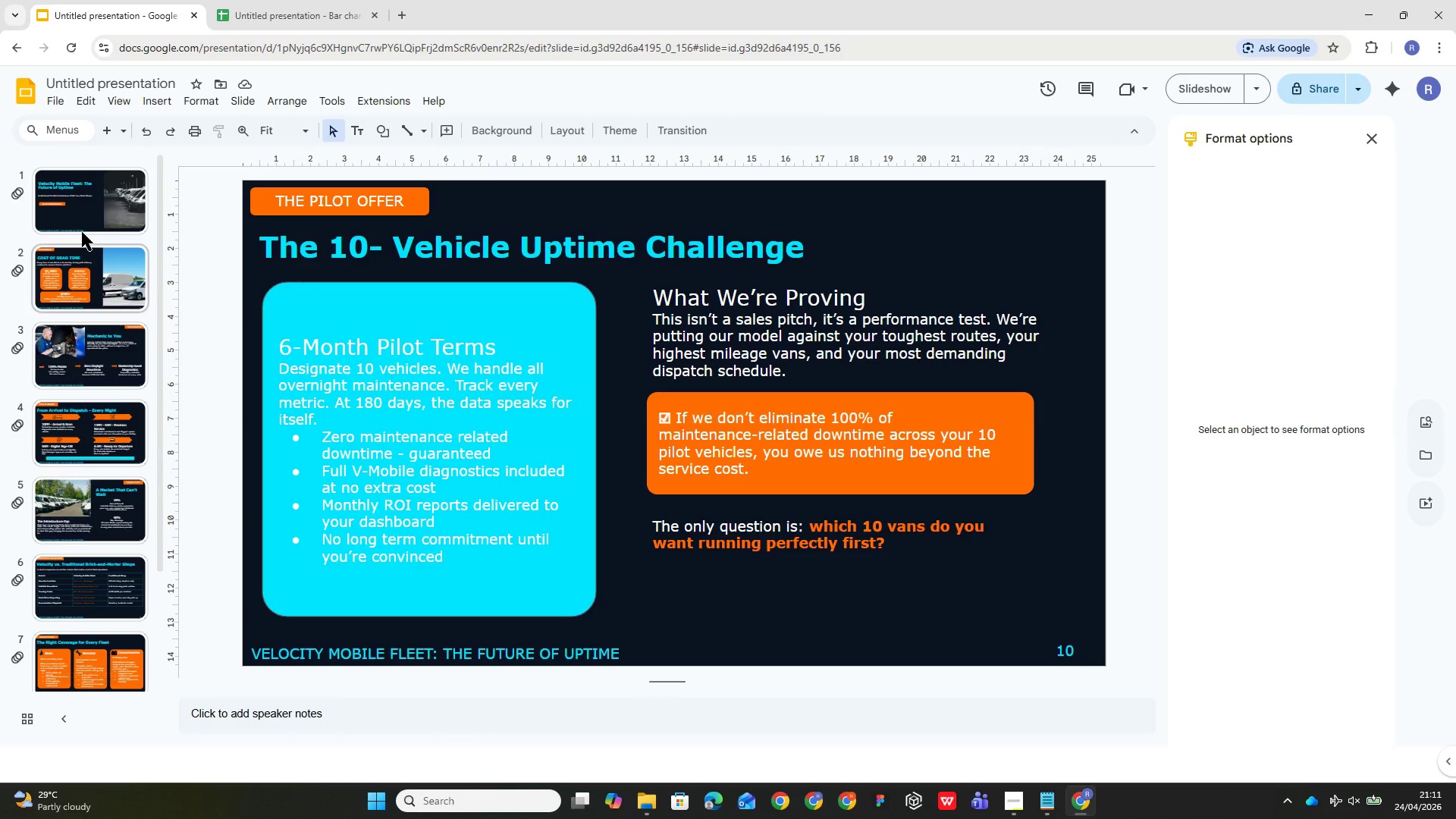 
left_click([89, 218])
 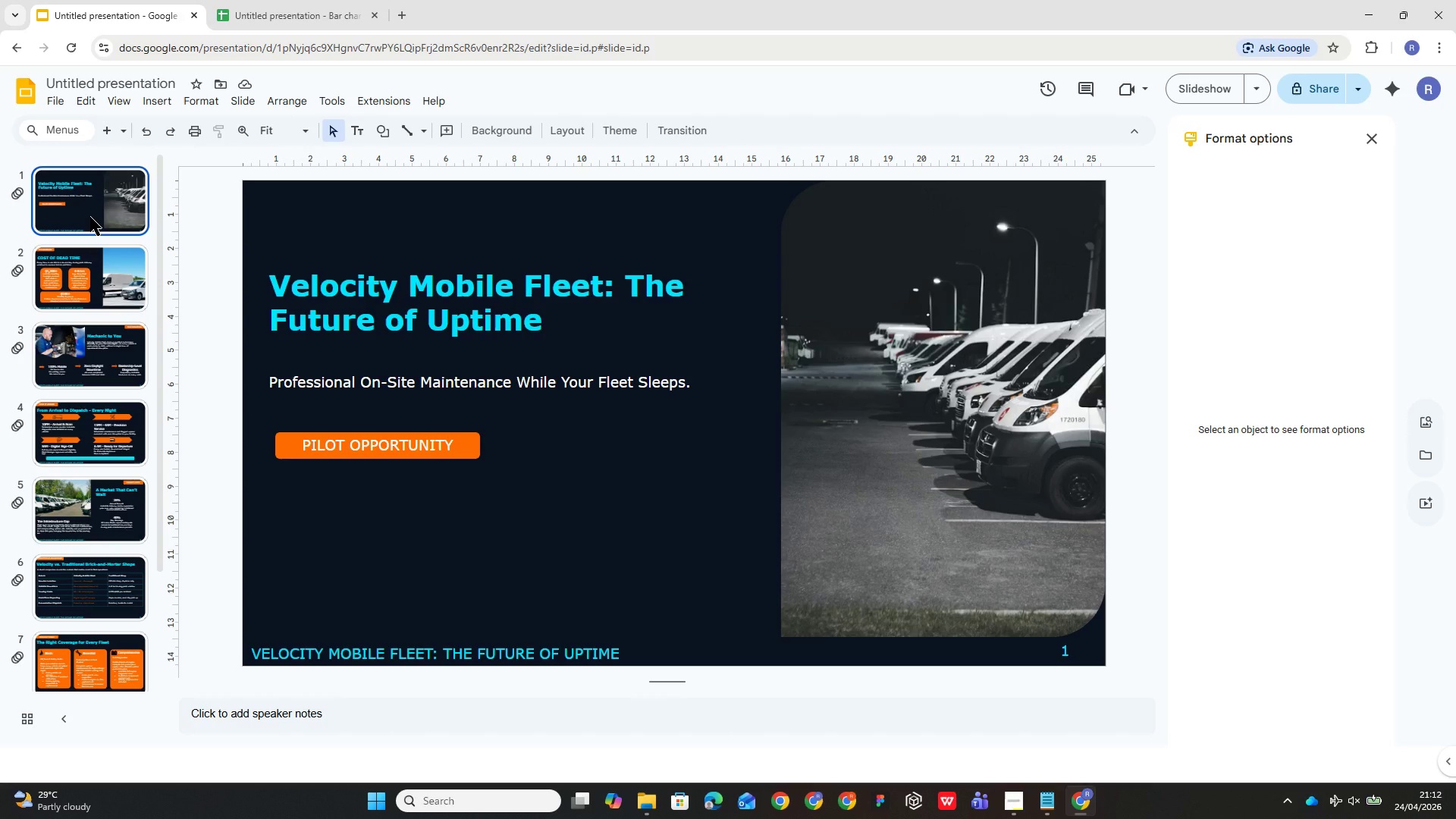 
wait(21.36)
 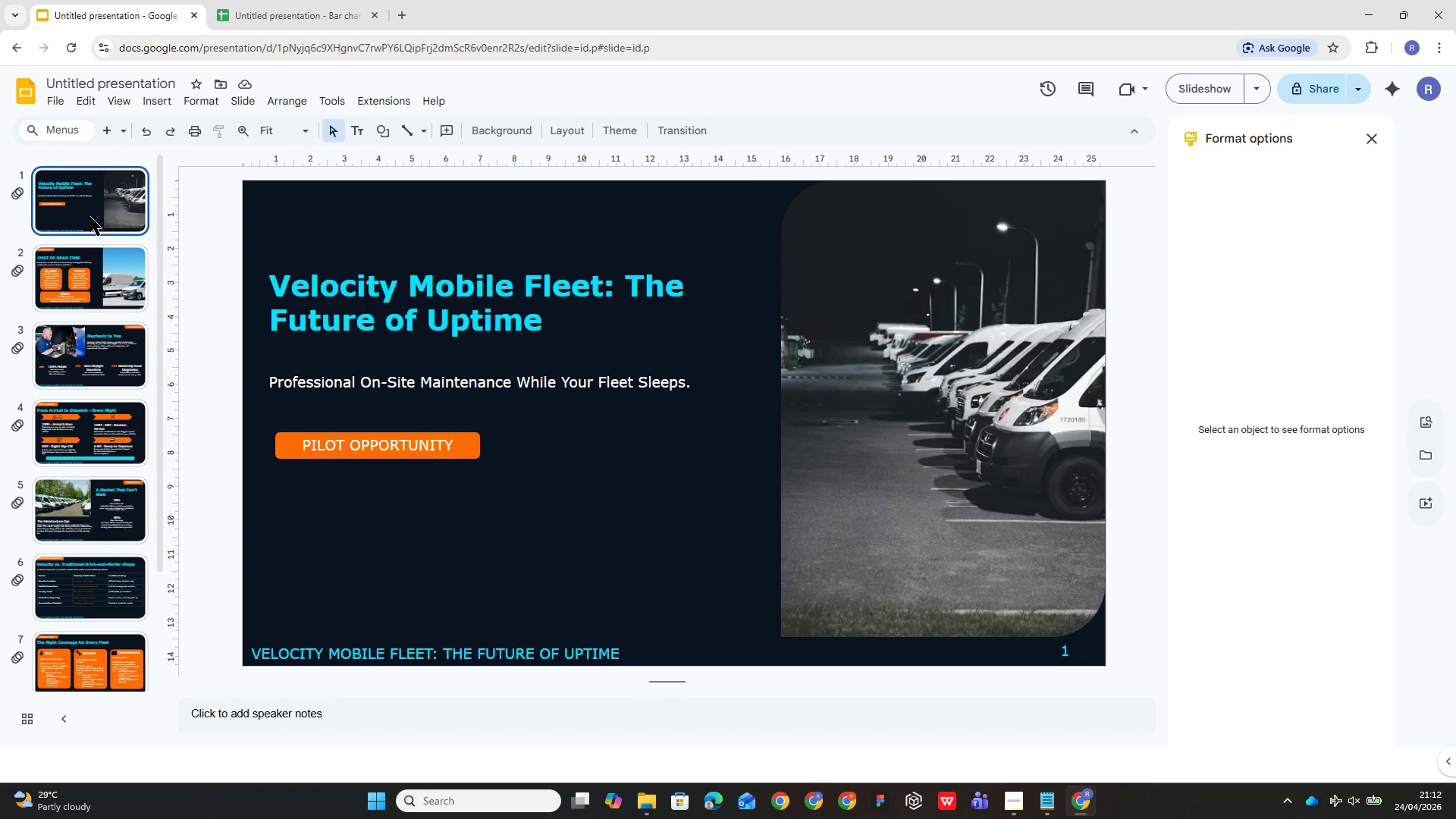 
left_click([96, 281])
 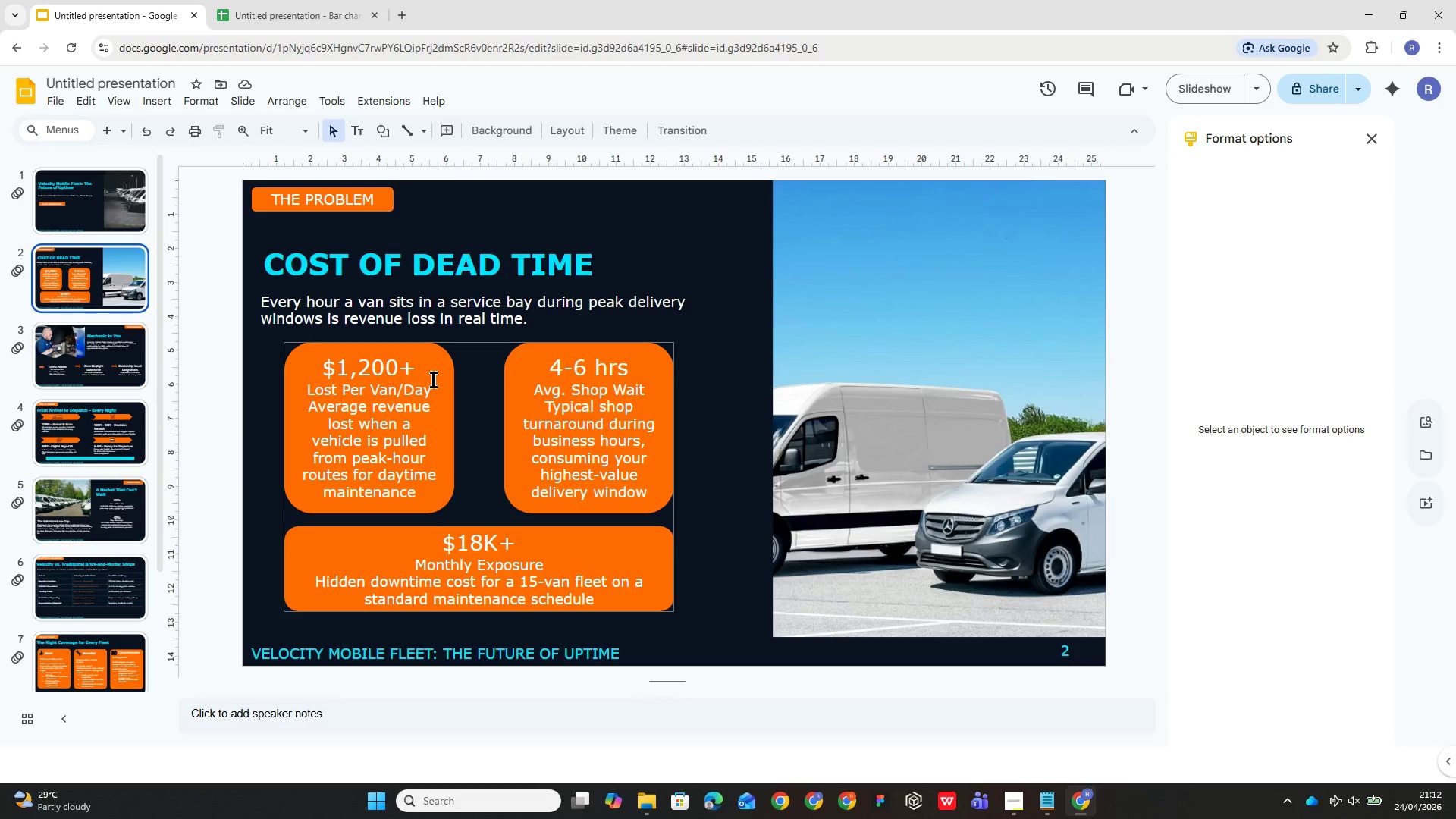 
left_click([442, 378])
 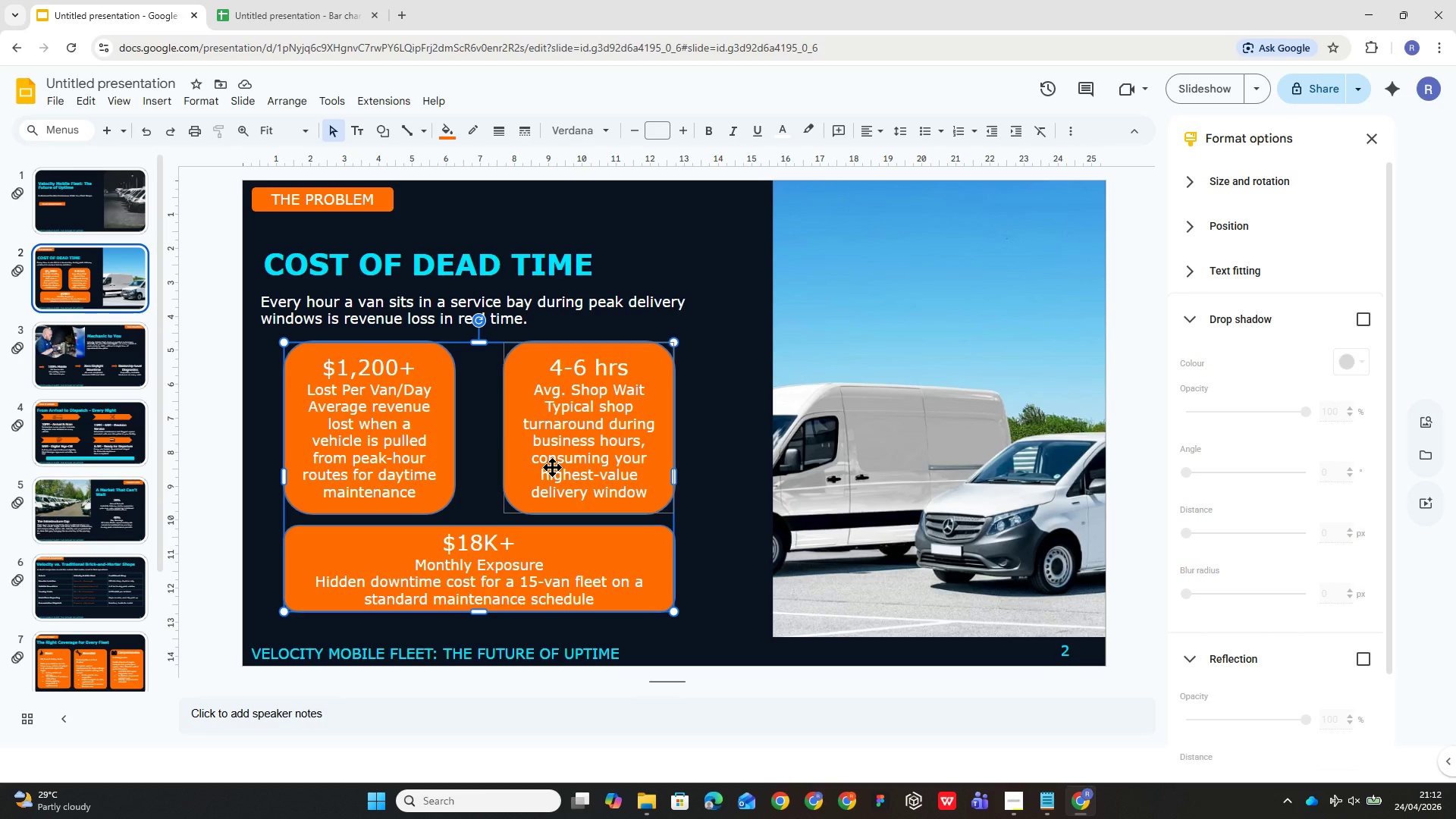 
wait(44.83)
 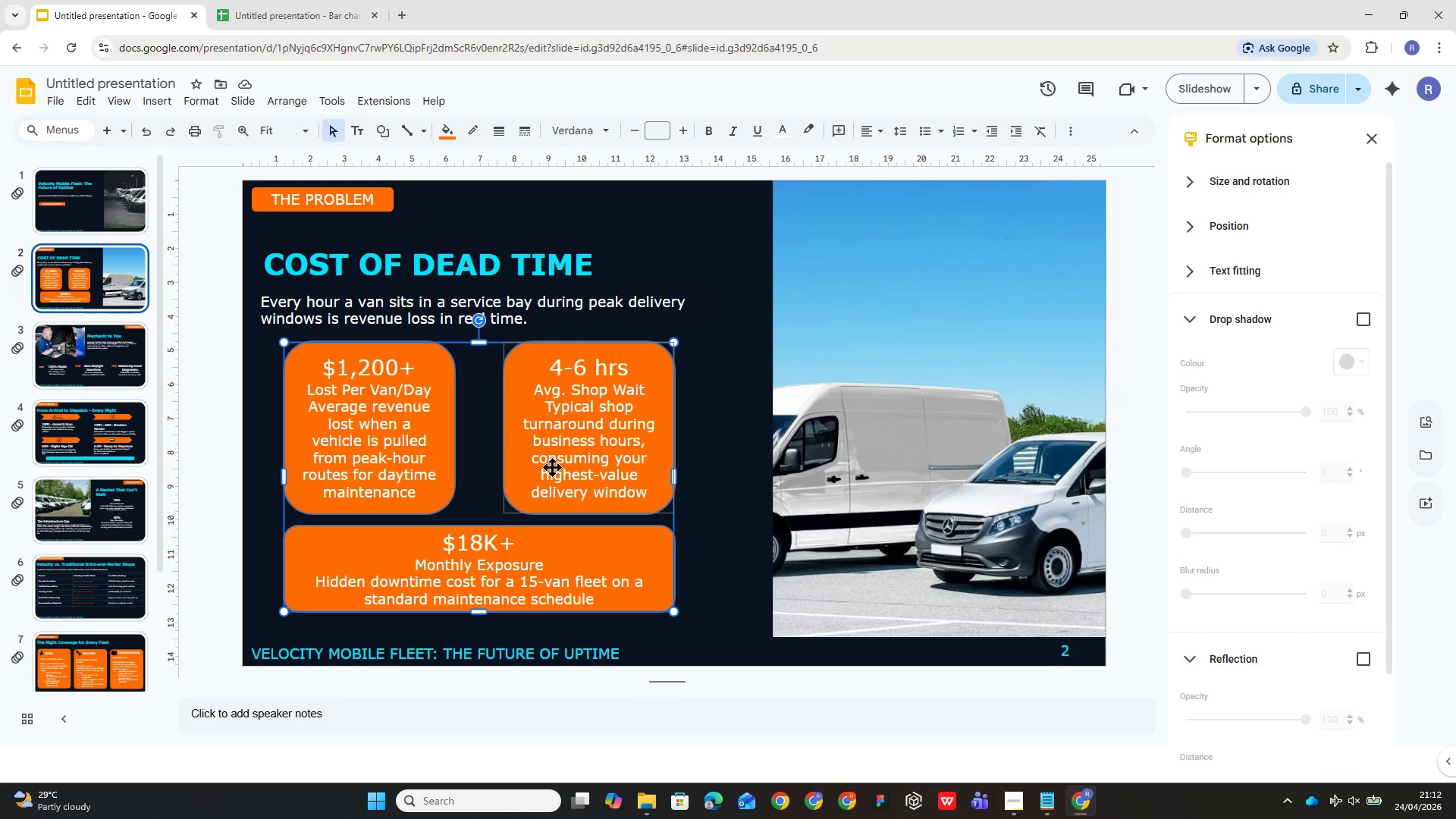 
left_click([78, 359])
 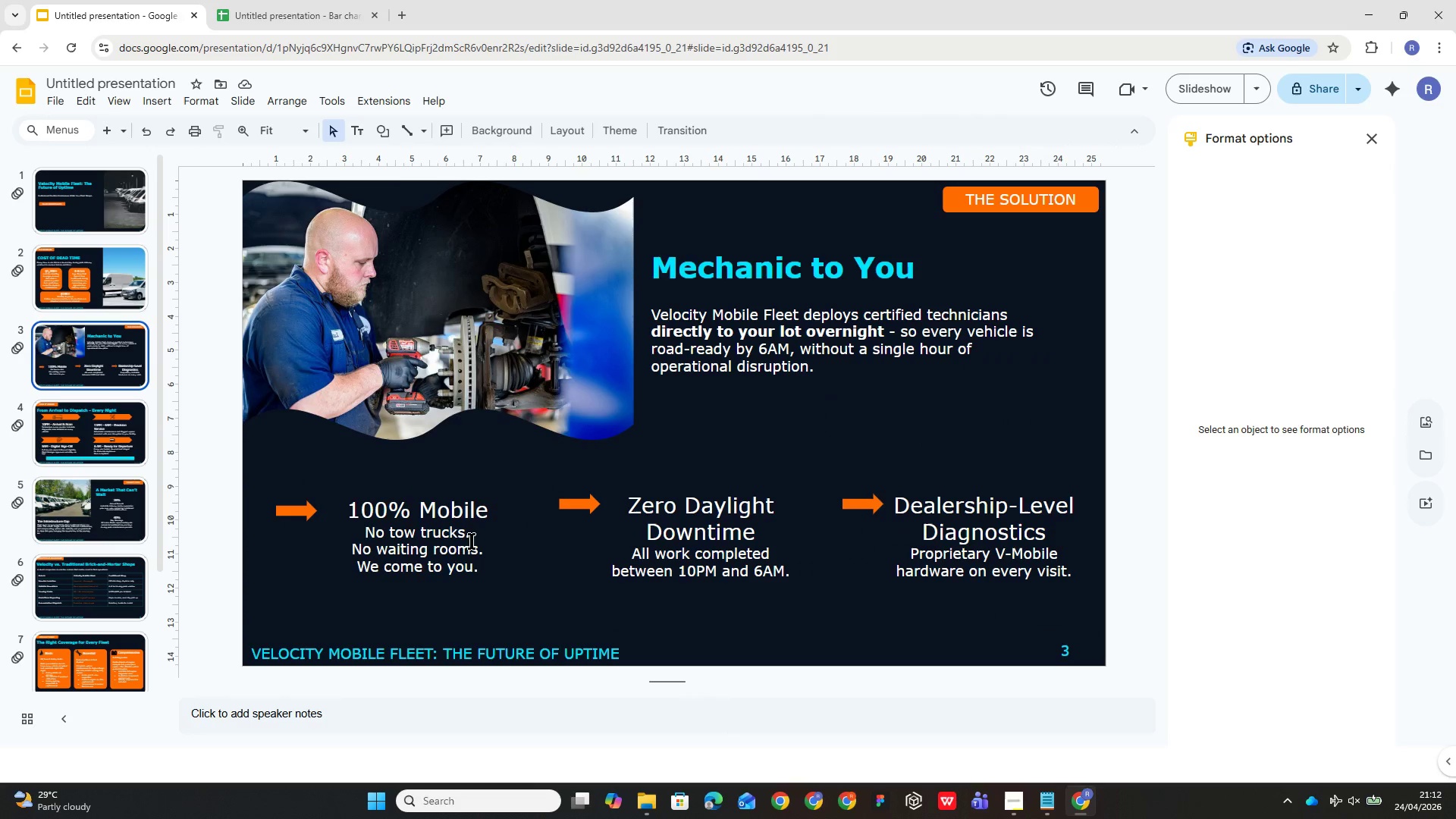 
left_click([459, 539])
 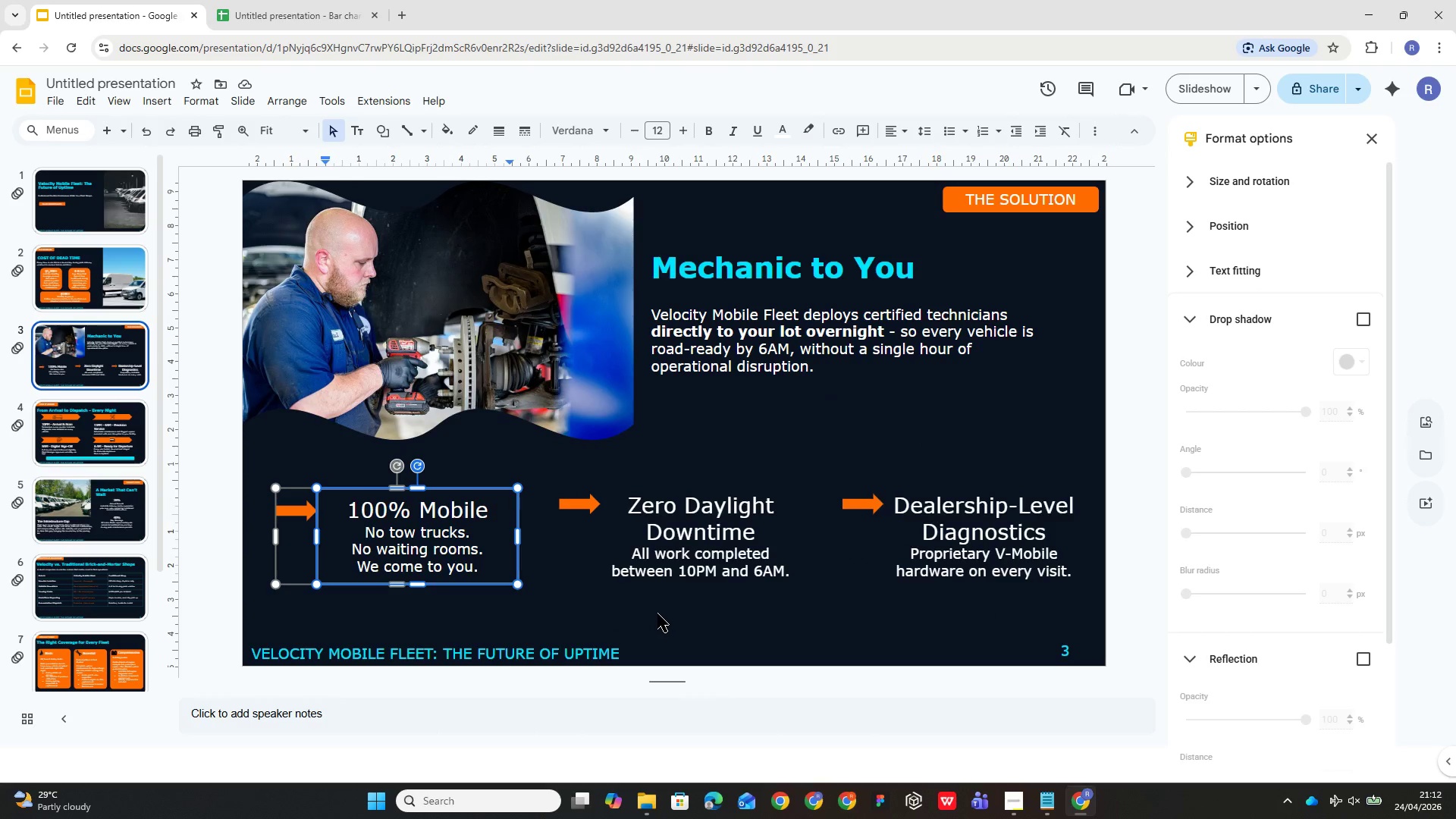 
left_click([651, 560])
 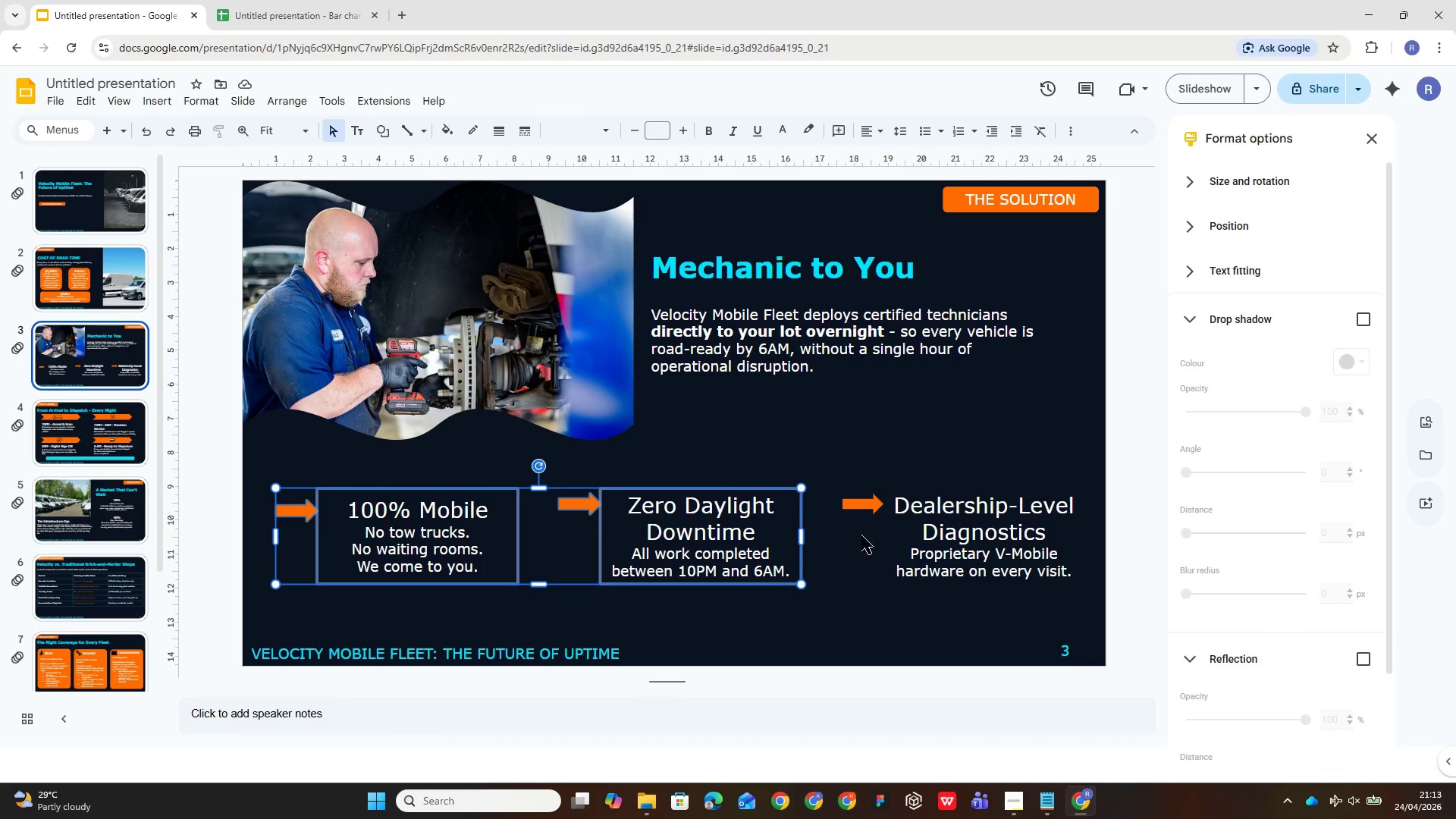 
left_click([891, 538])
 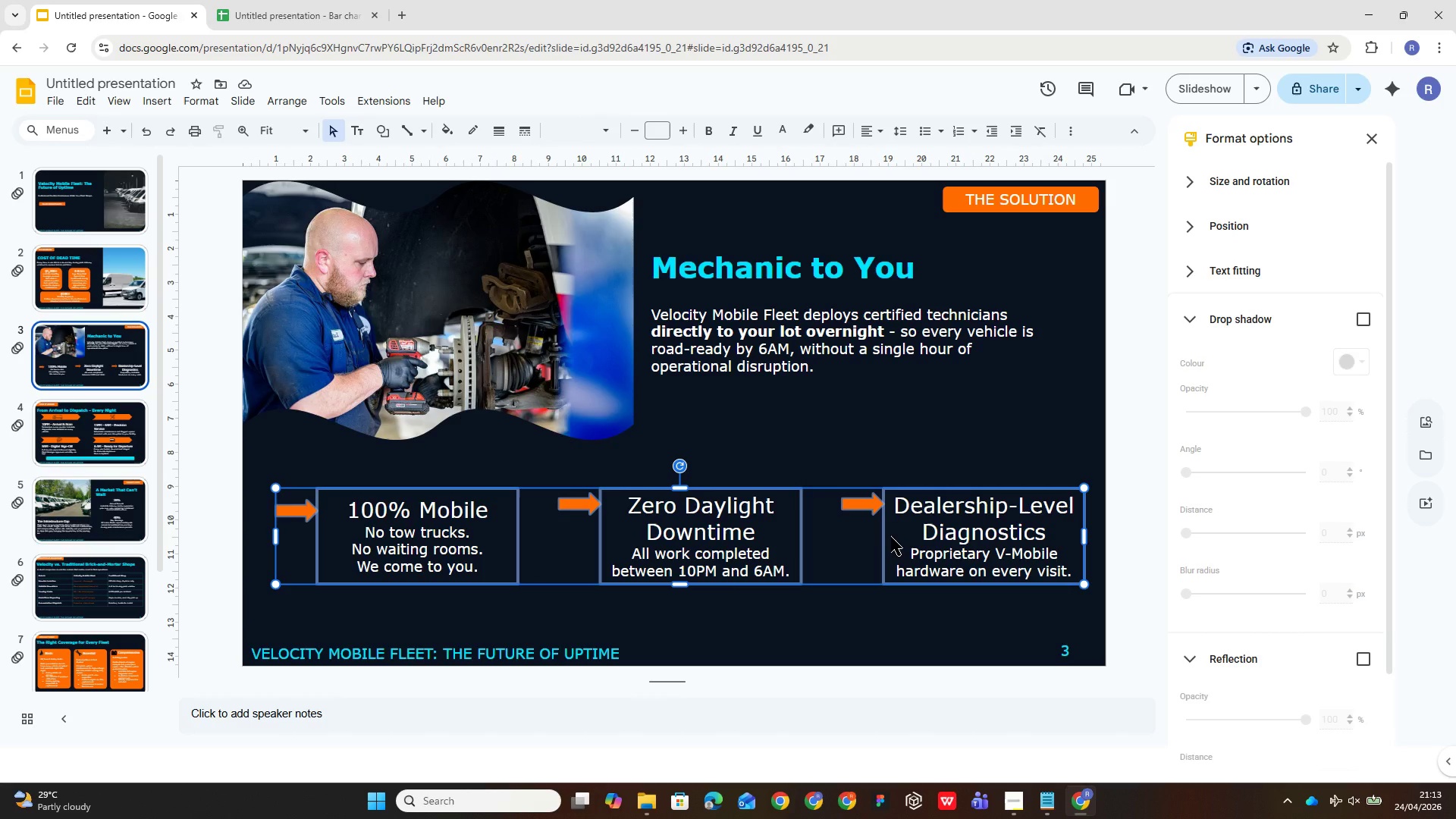 
key(Alt+Control+G)
 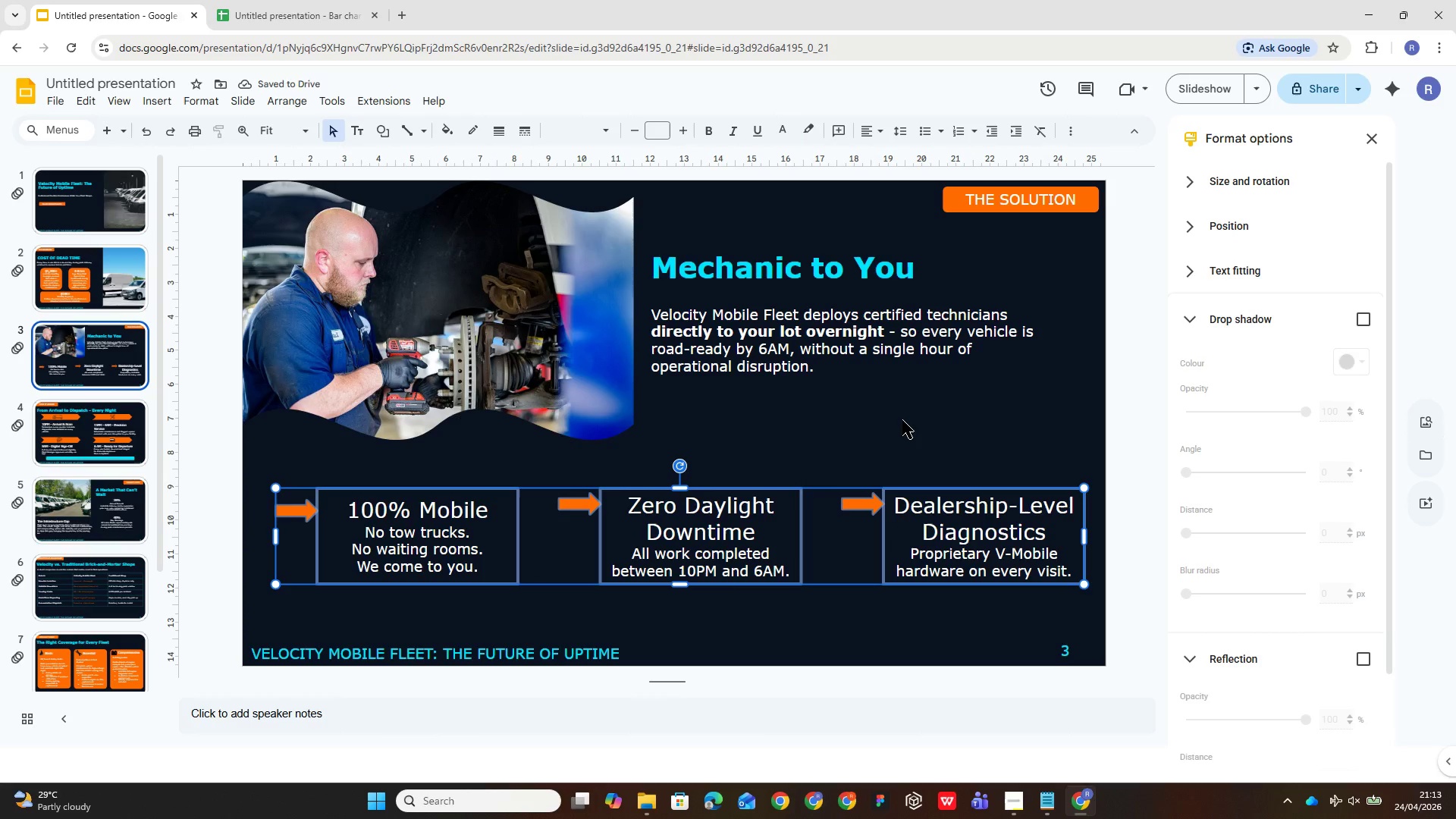 
wait(7.09)
 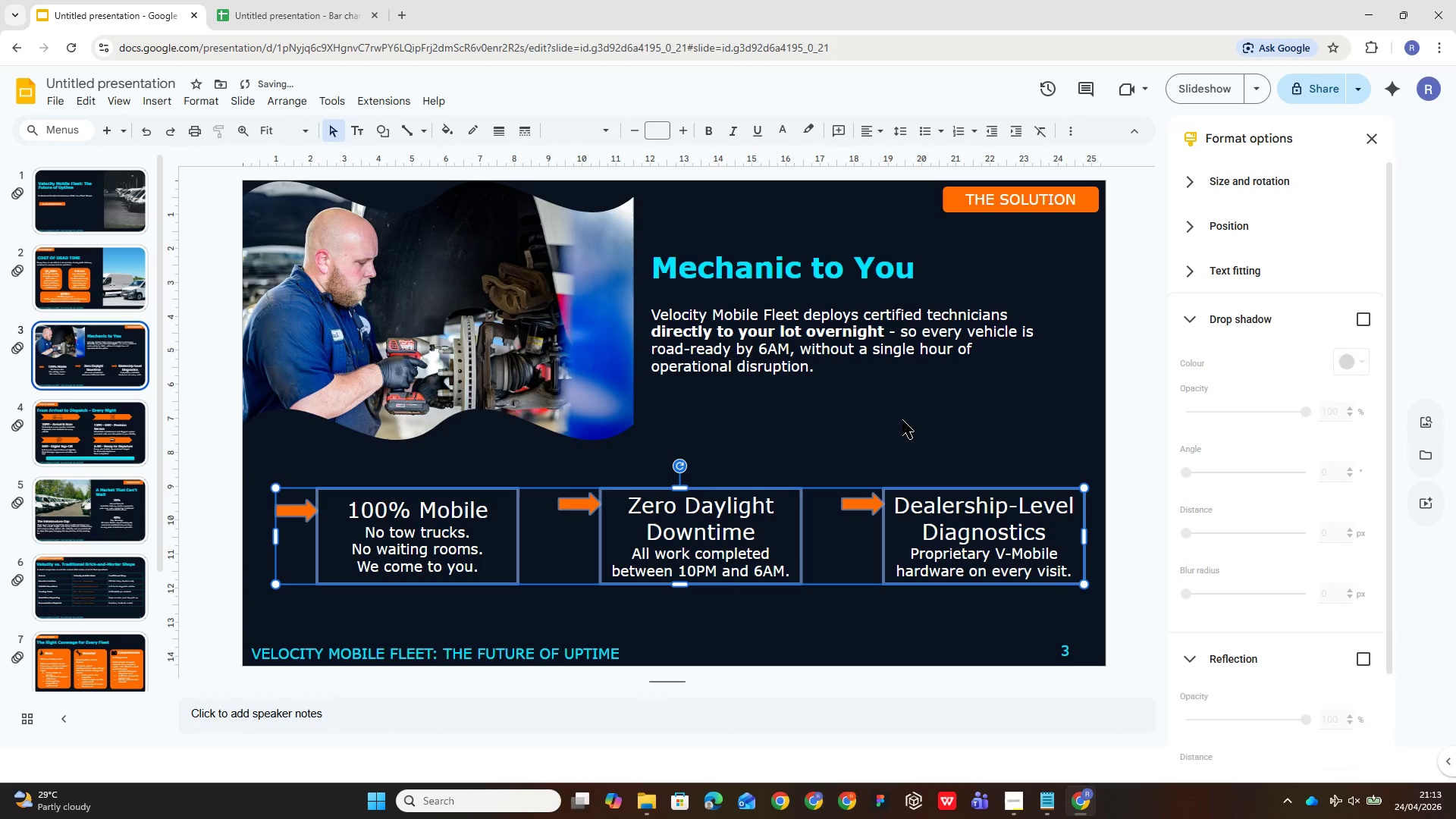 
left_click([909, 417])
 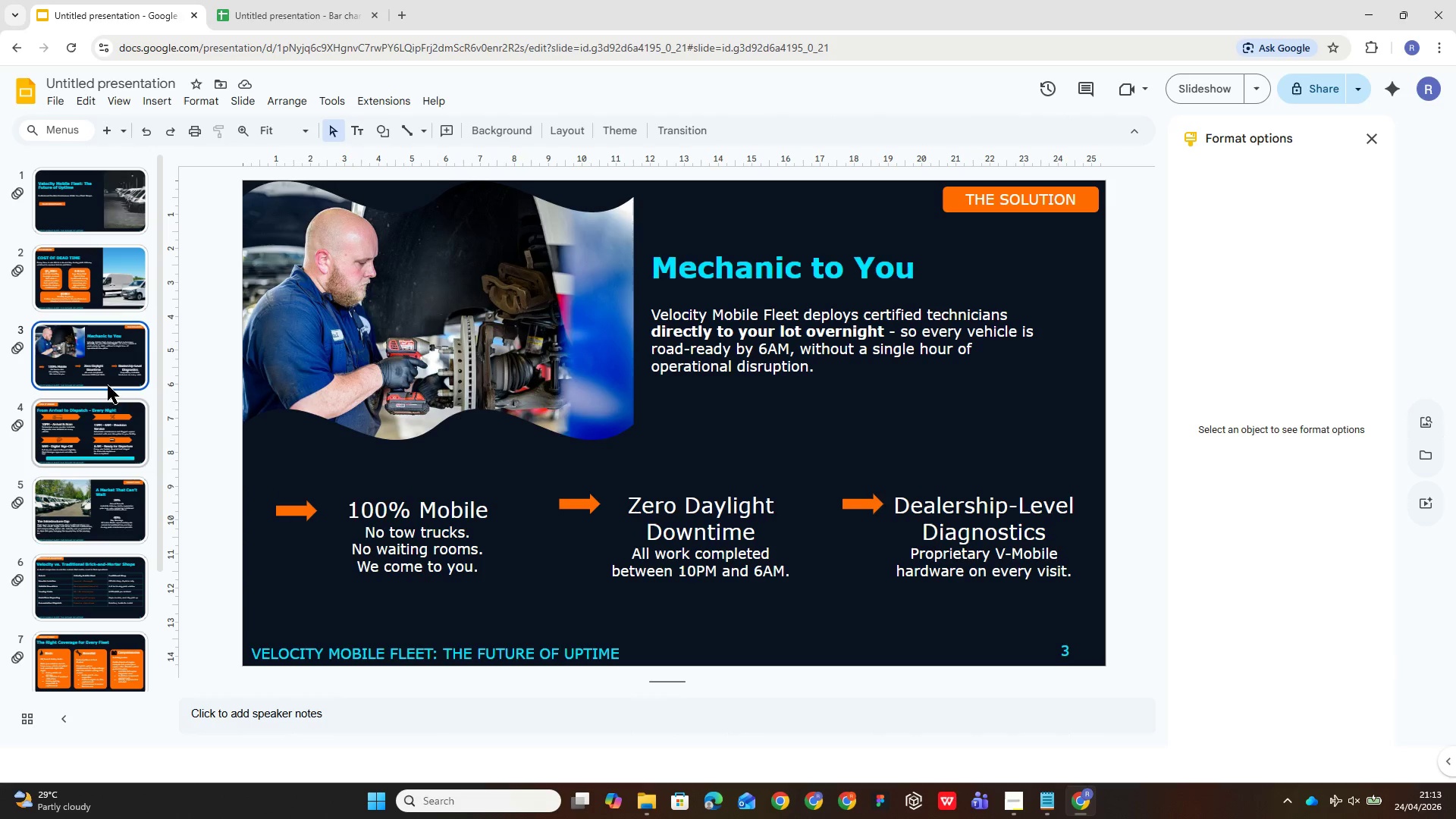 
left_click([102, 432])
 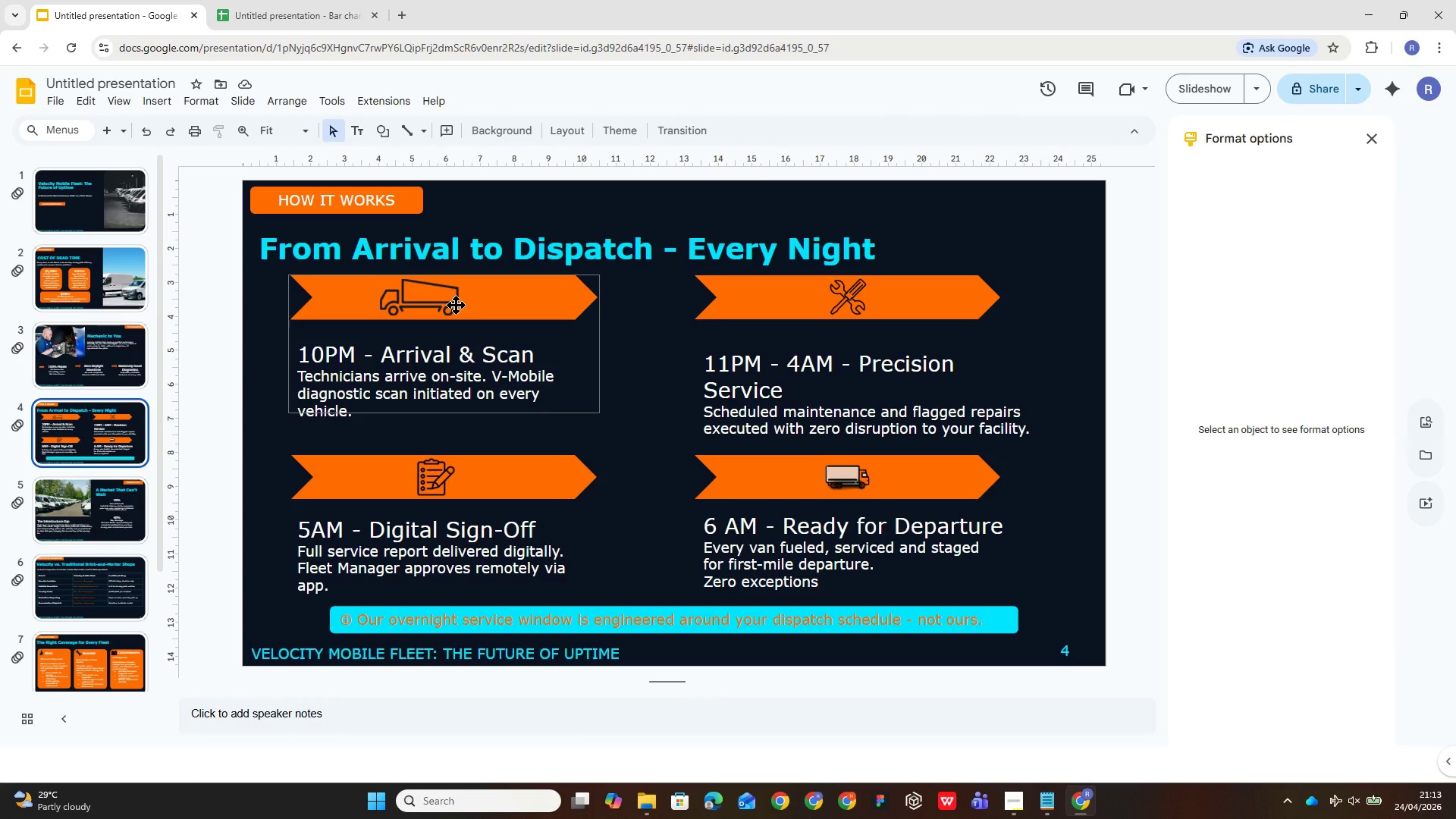 
wait(14.28)
 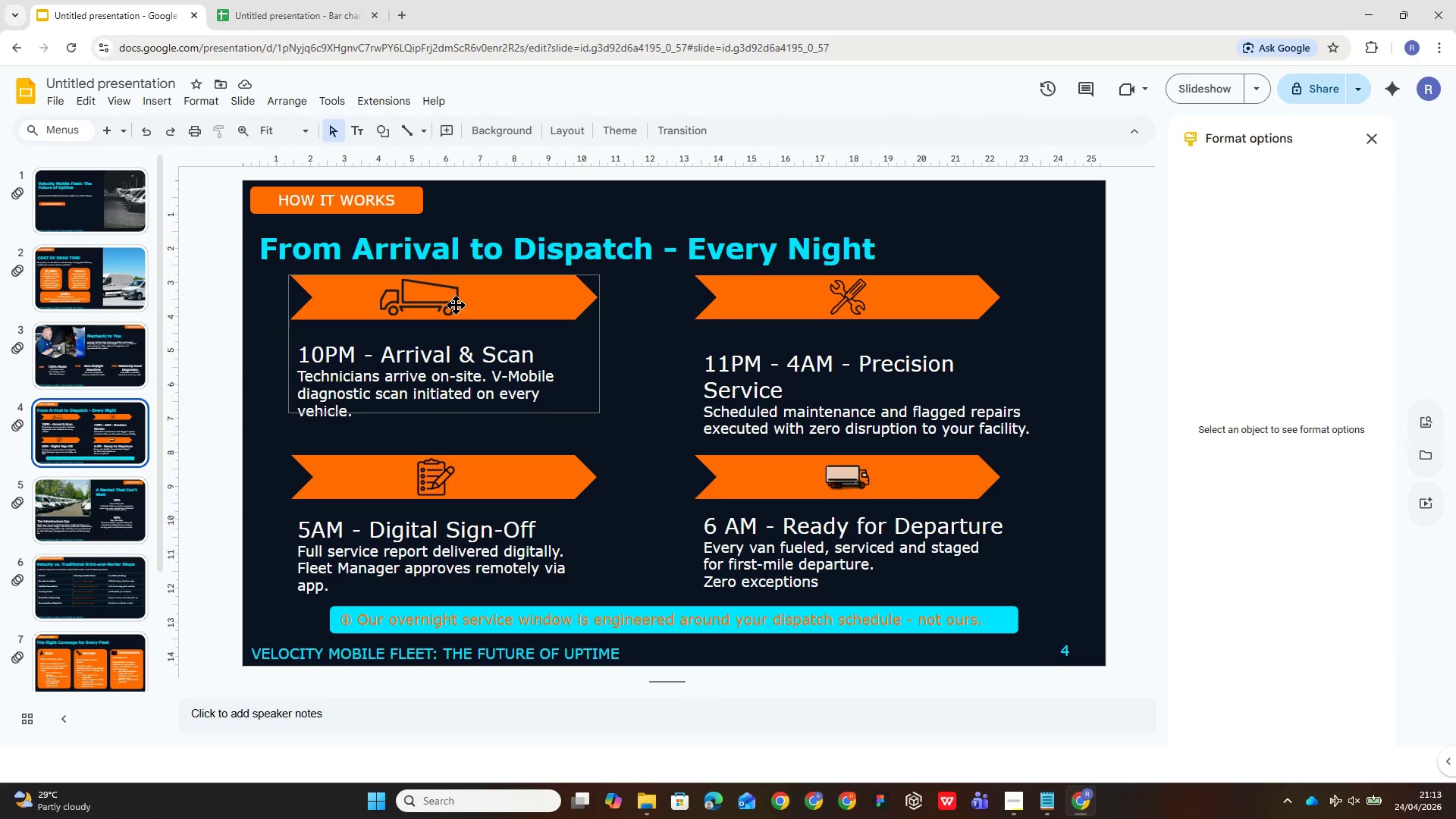 
left_click([456, 305])
 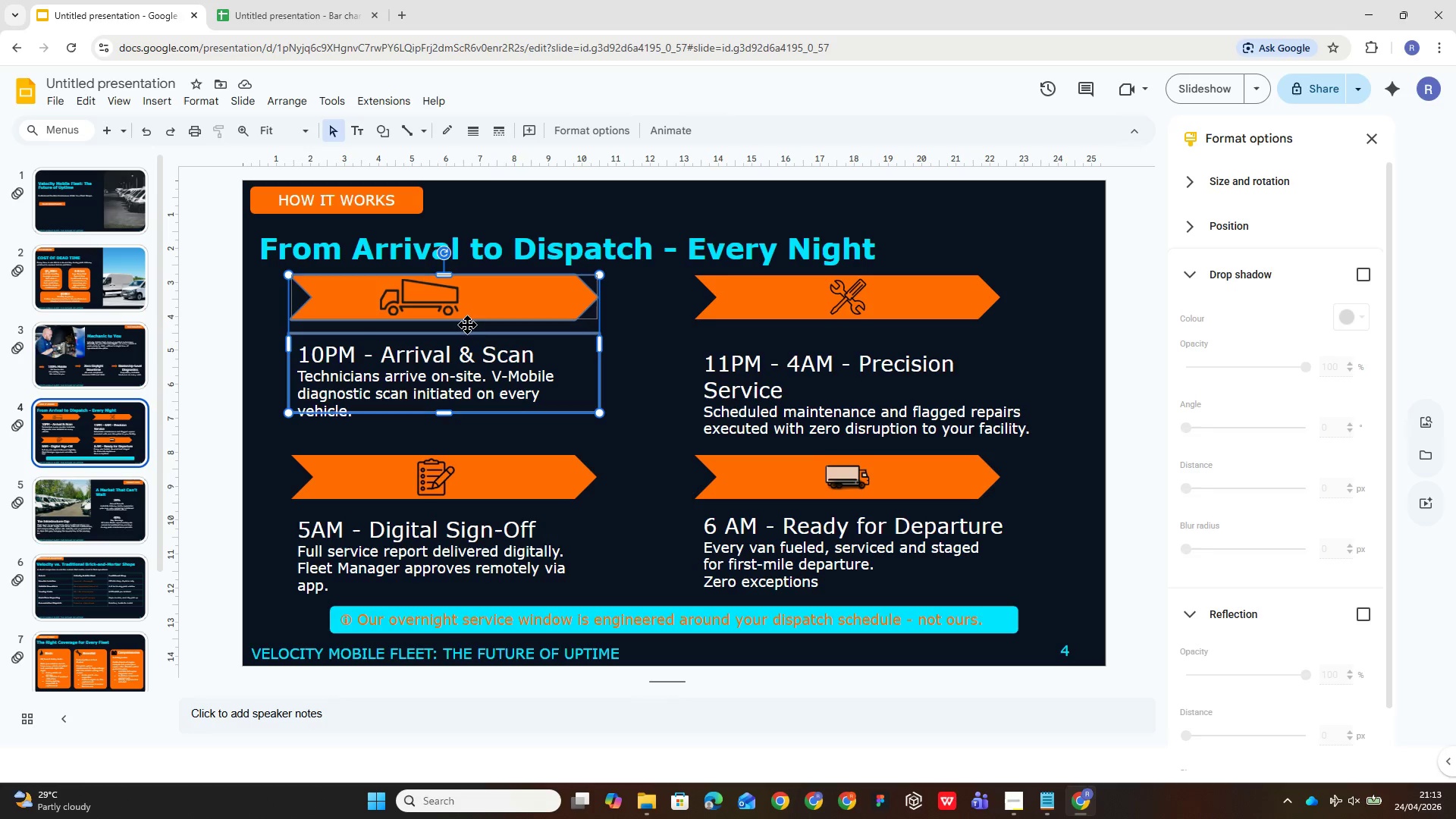 
hold_key(key=ControlLeft, duration=10.38)
left_click([547, 483])
 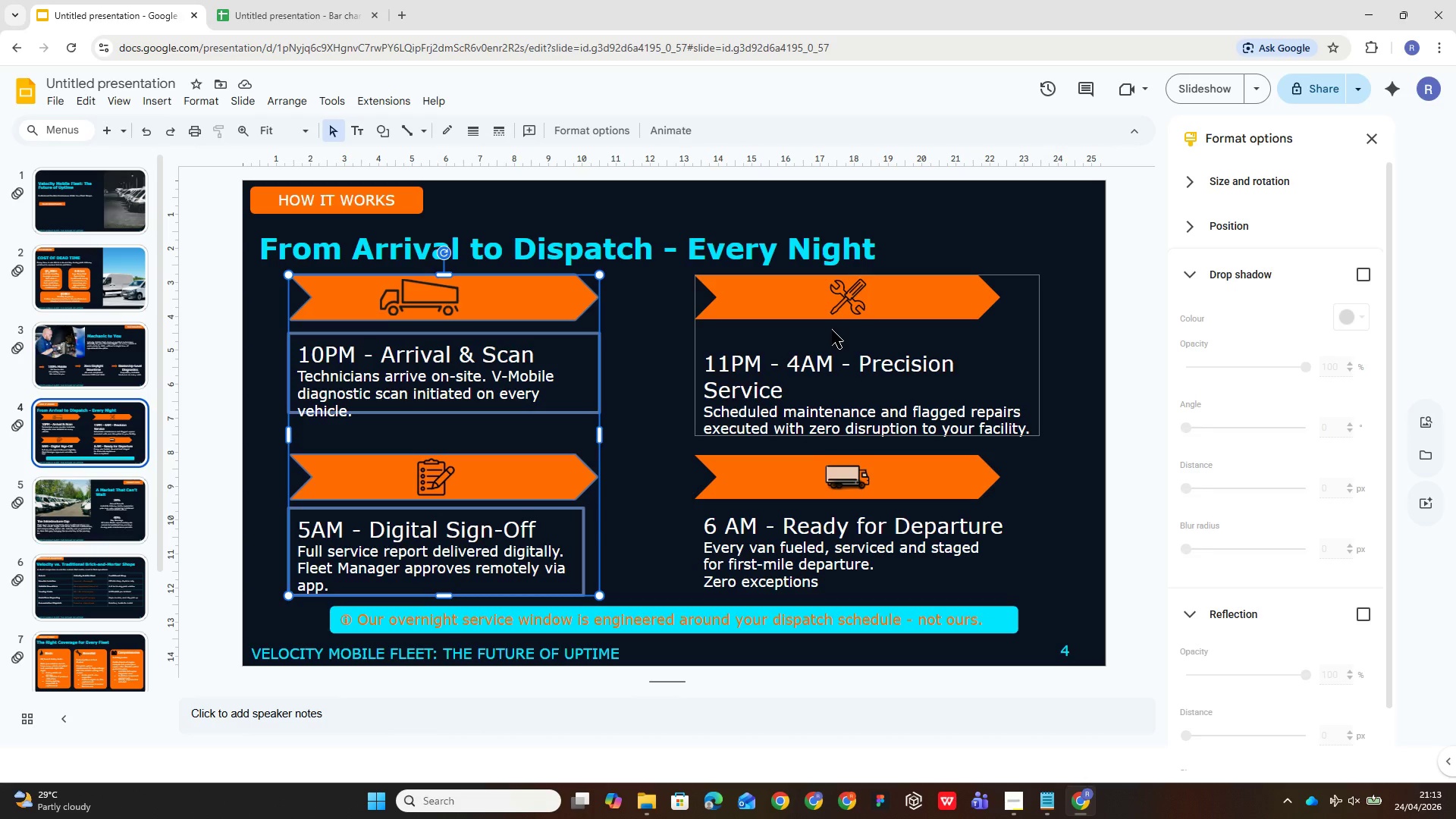 
left_click([833, 330])
 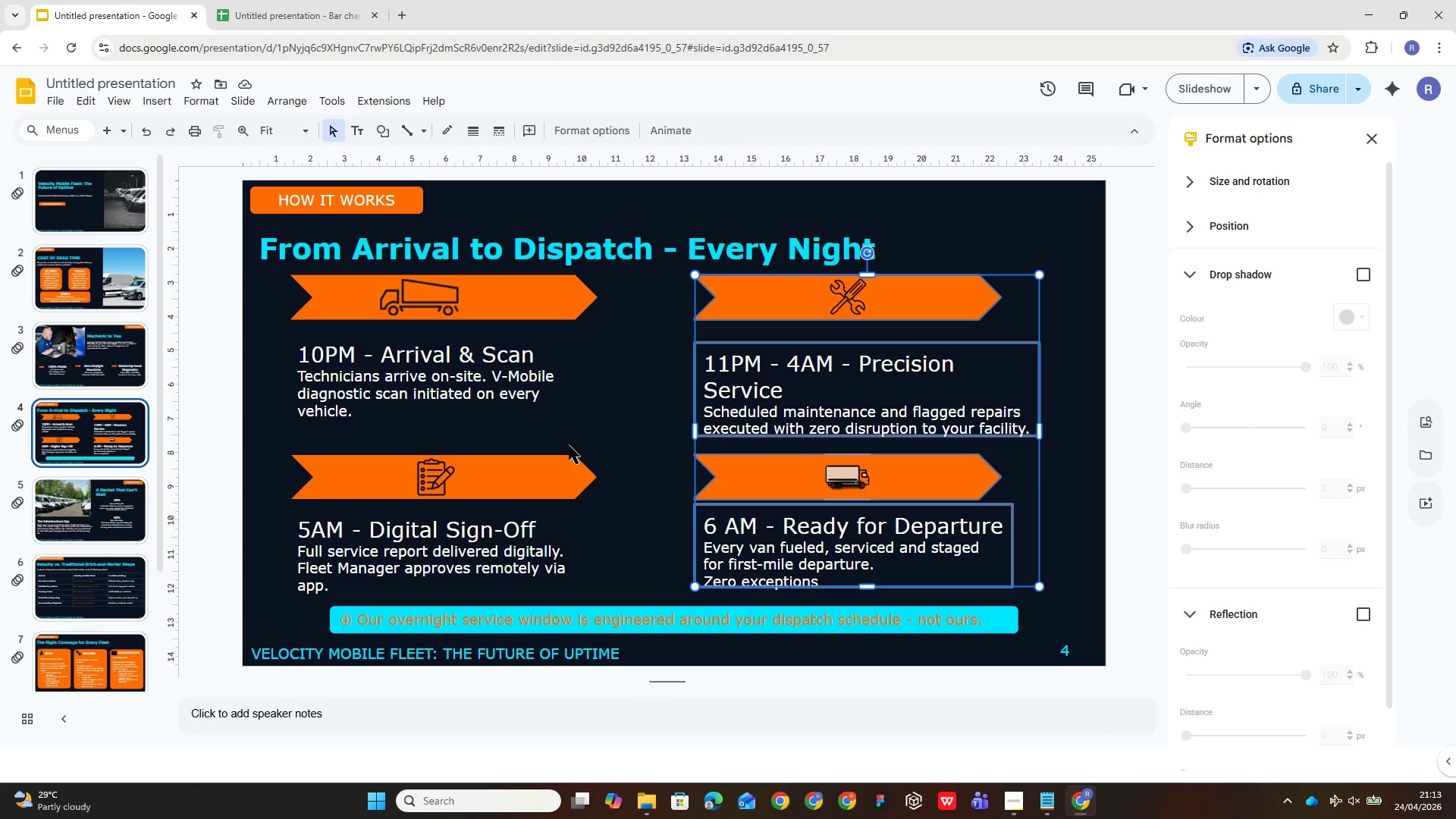 
left_click([586, 464])
 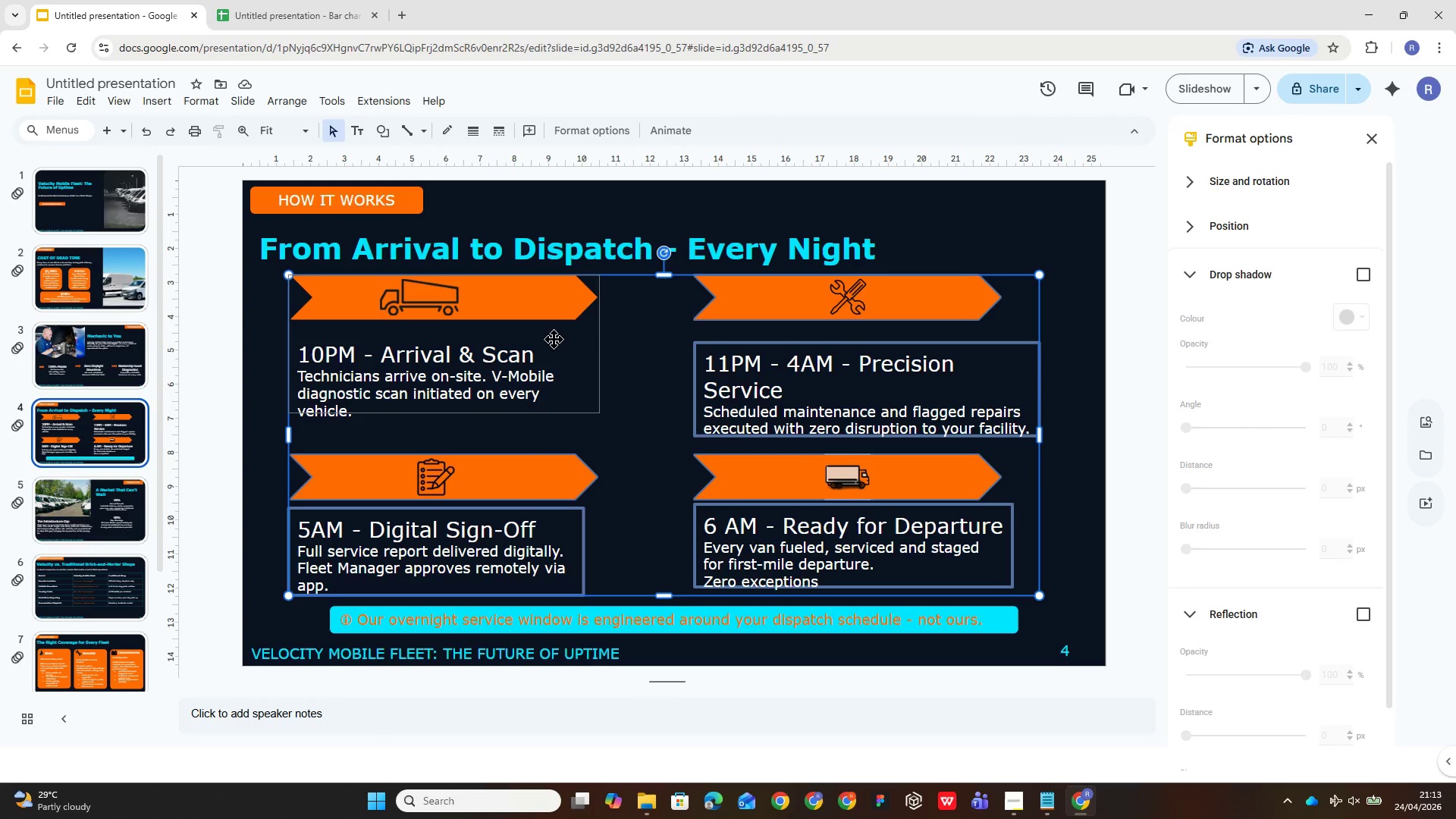 
left_click([552, 339])
 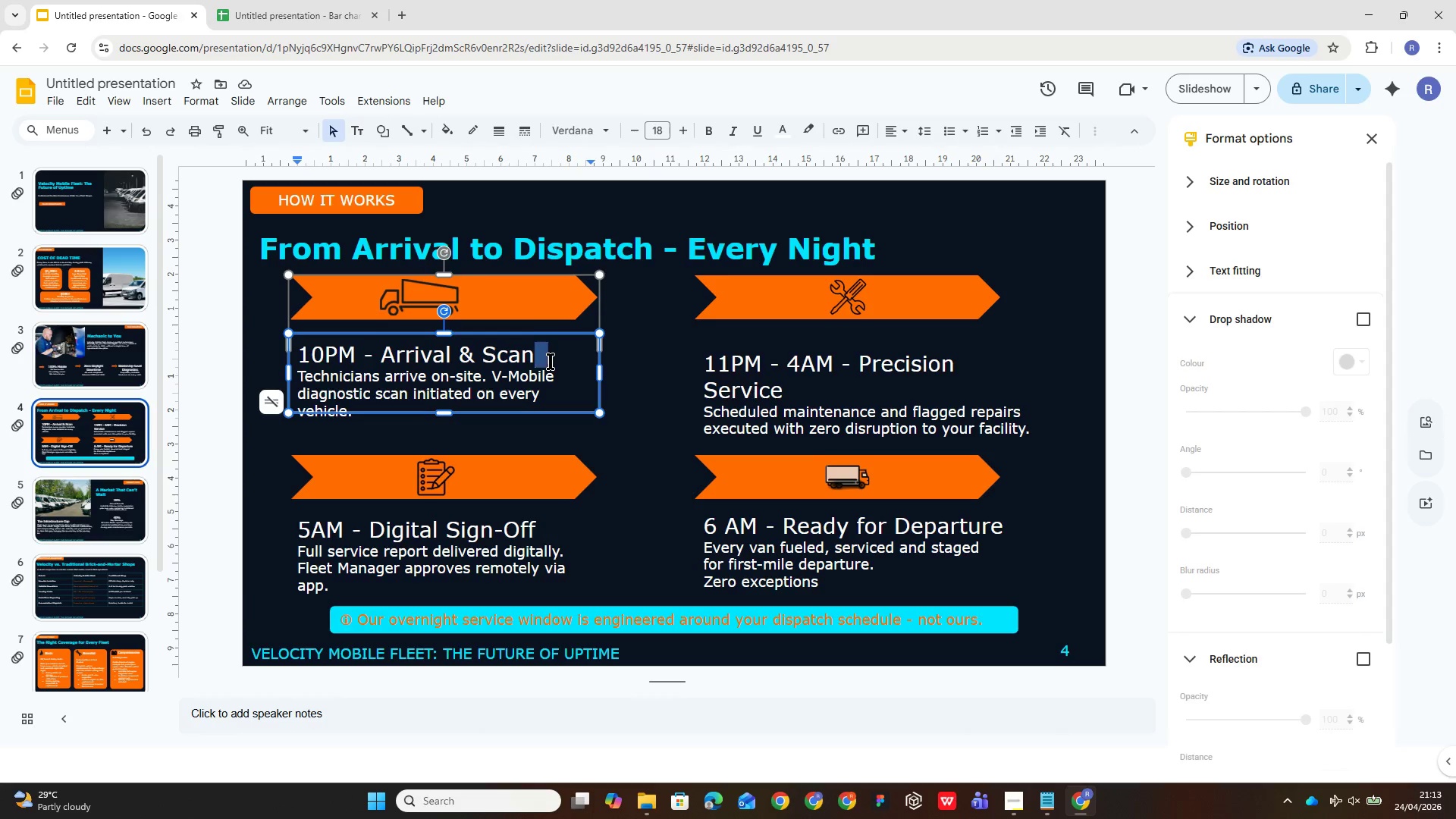 
wait(10.11)
 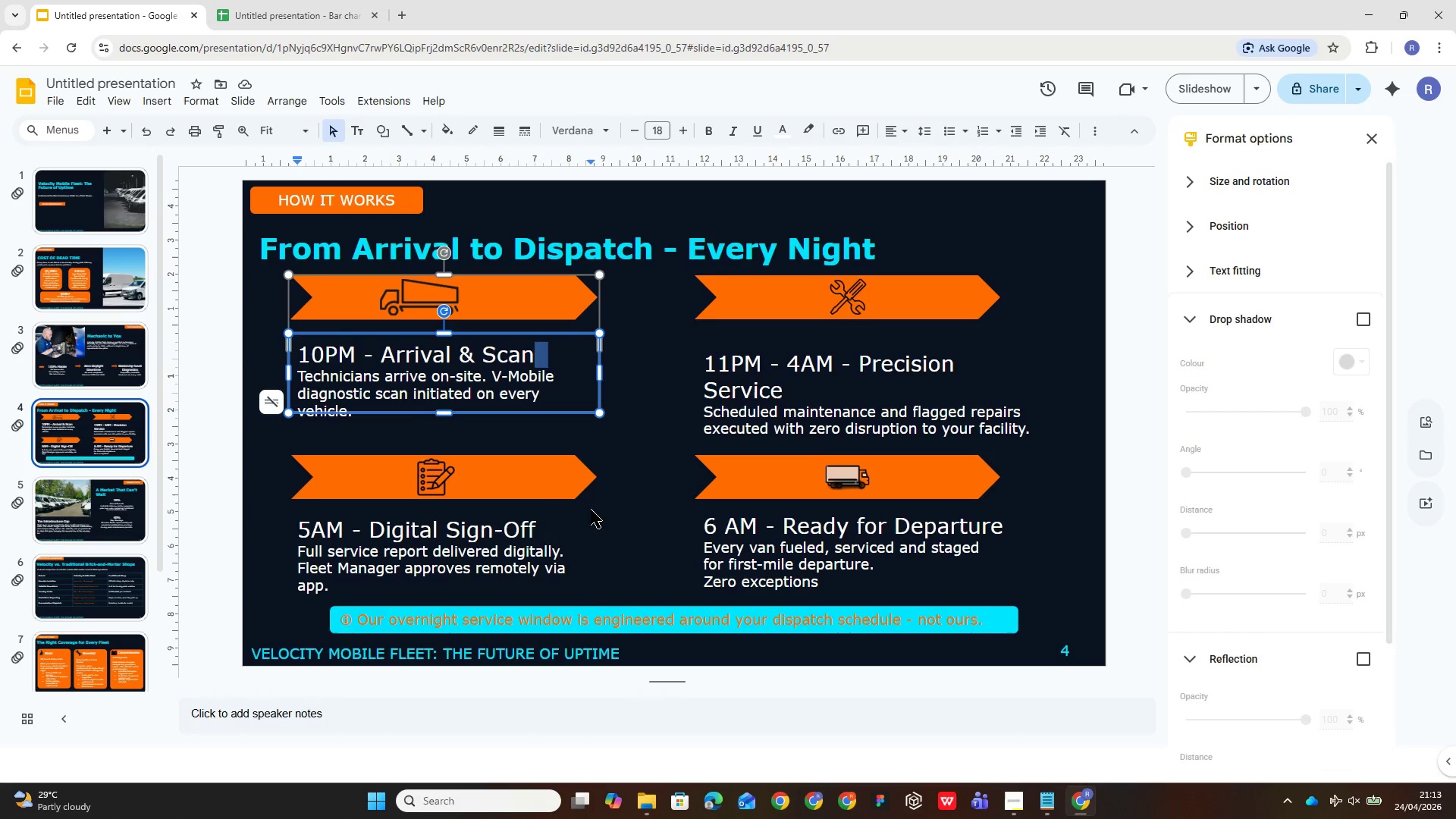 
left_click([559, 523])
 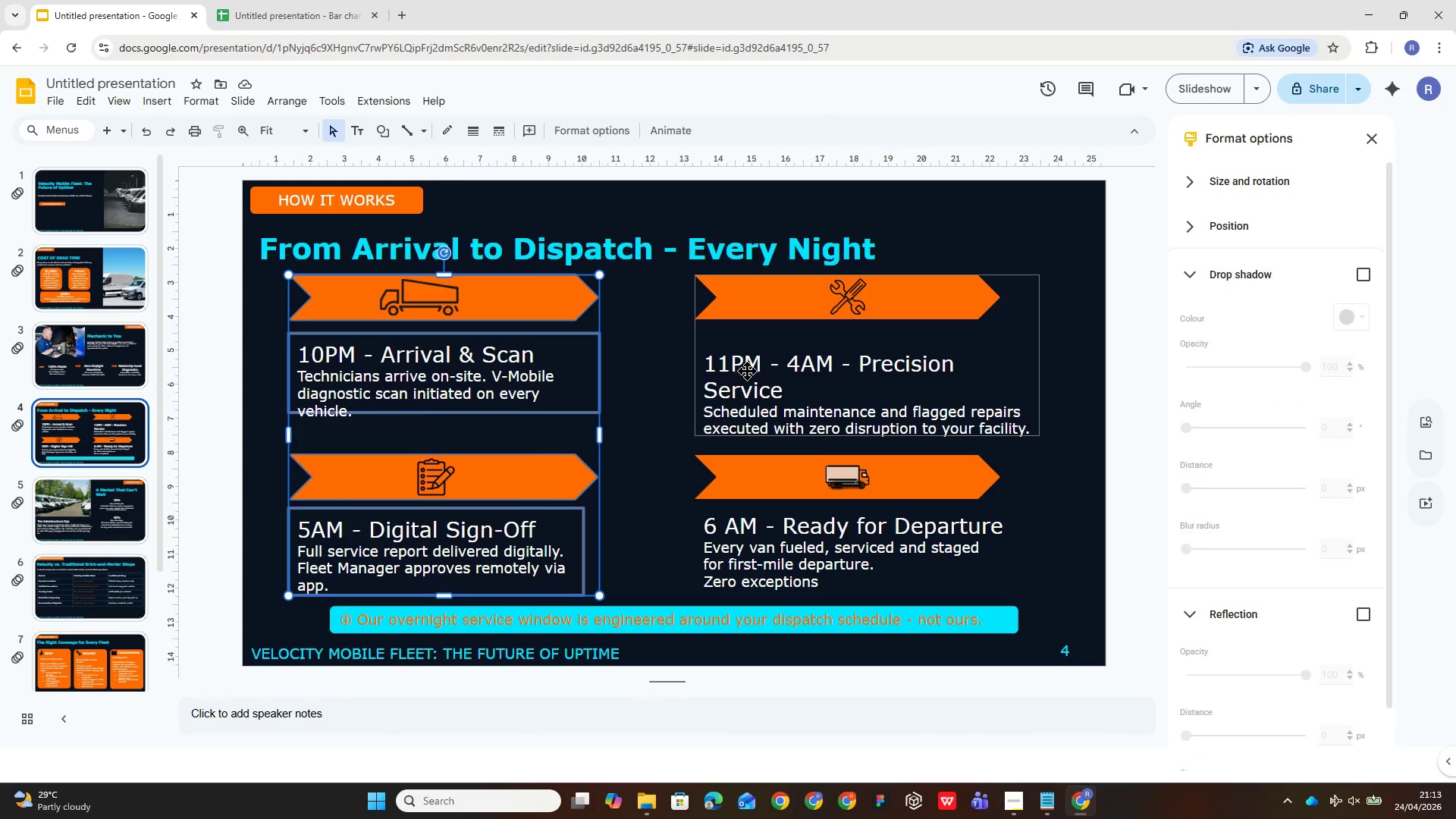 
left_click([747, 371])
 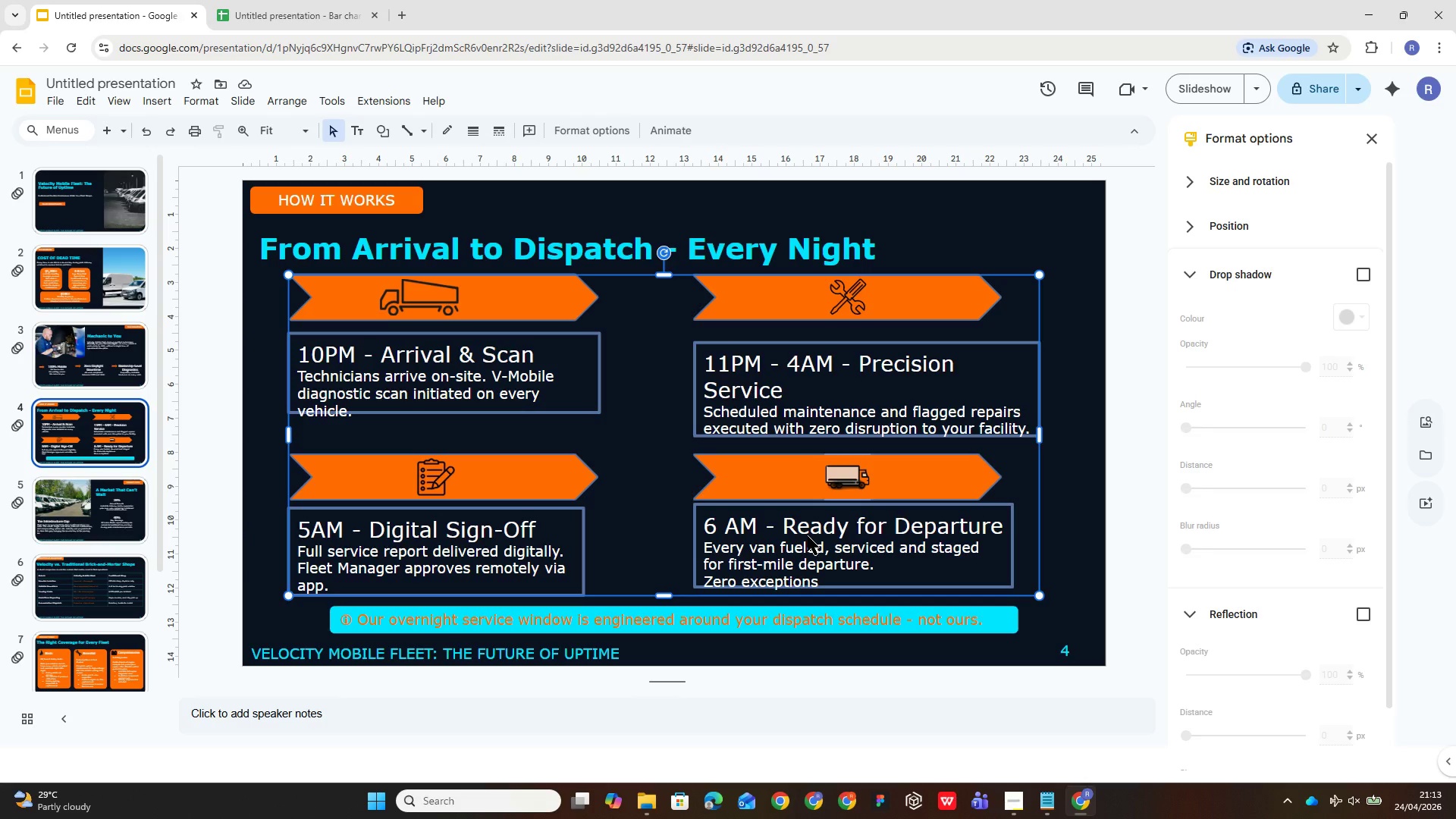 
wait(5.98)
 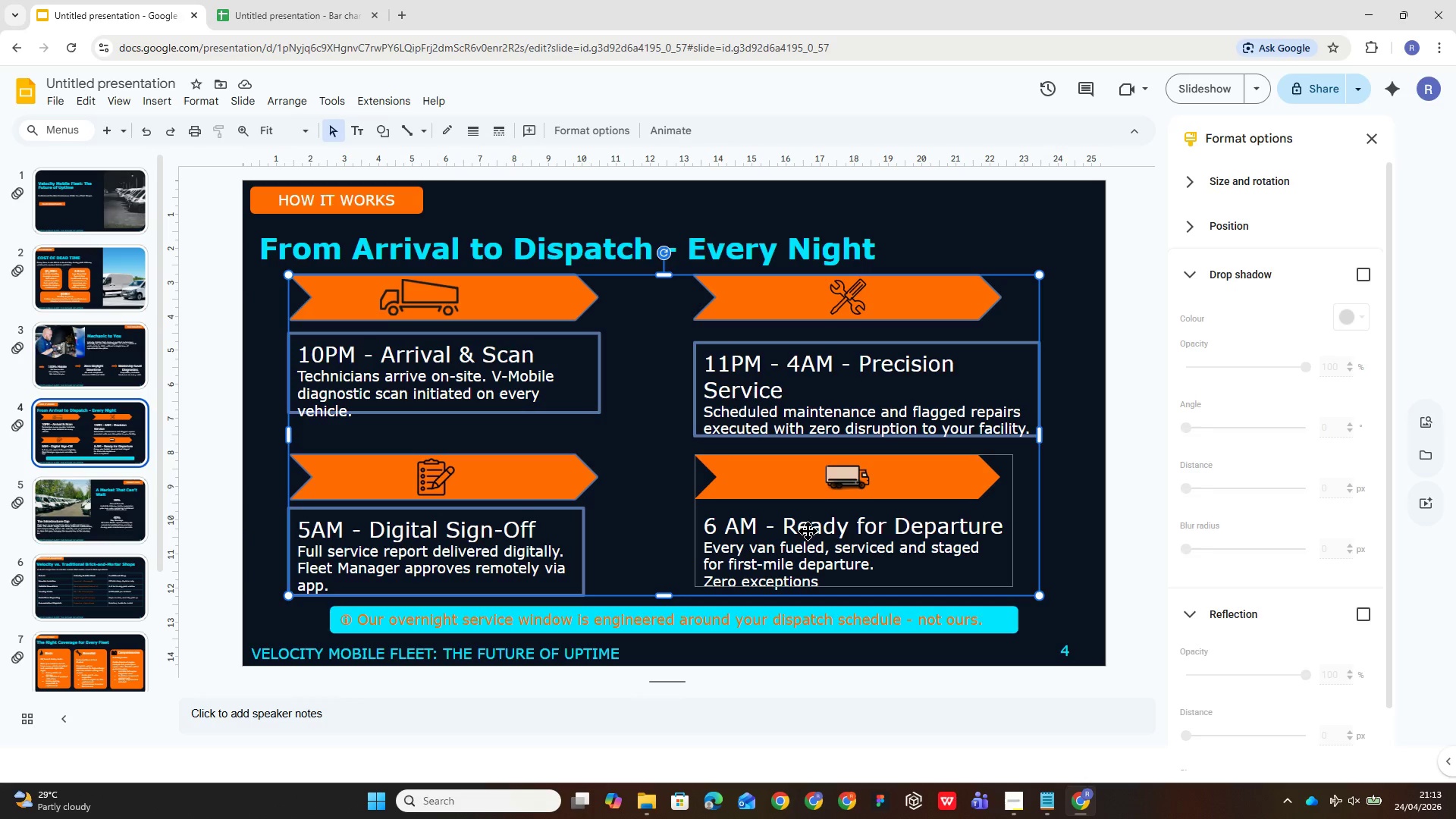 
key(Alt+Control+G)
 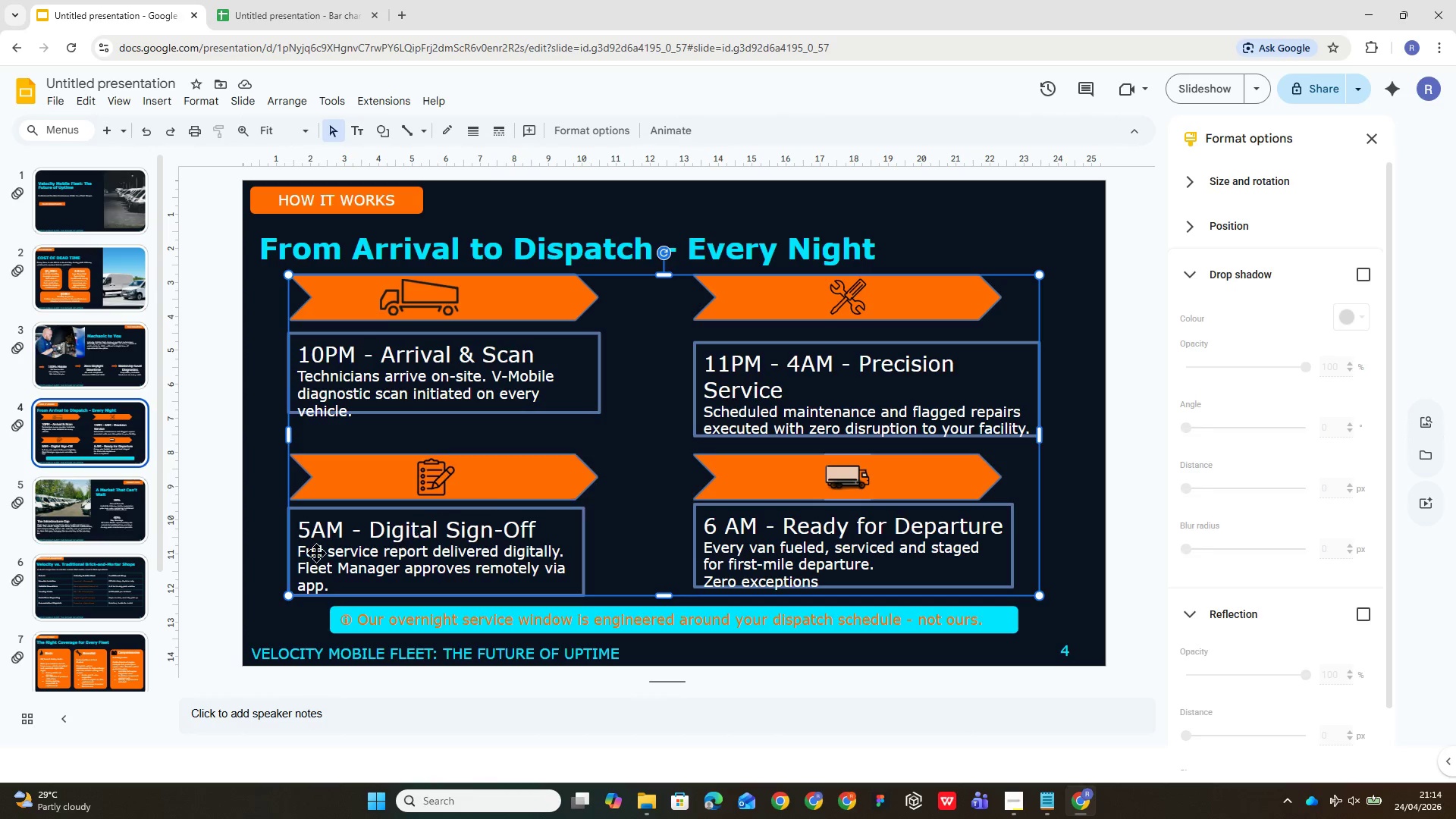 
wait(5.94)
 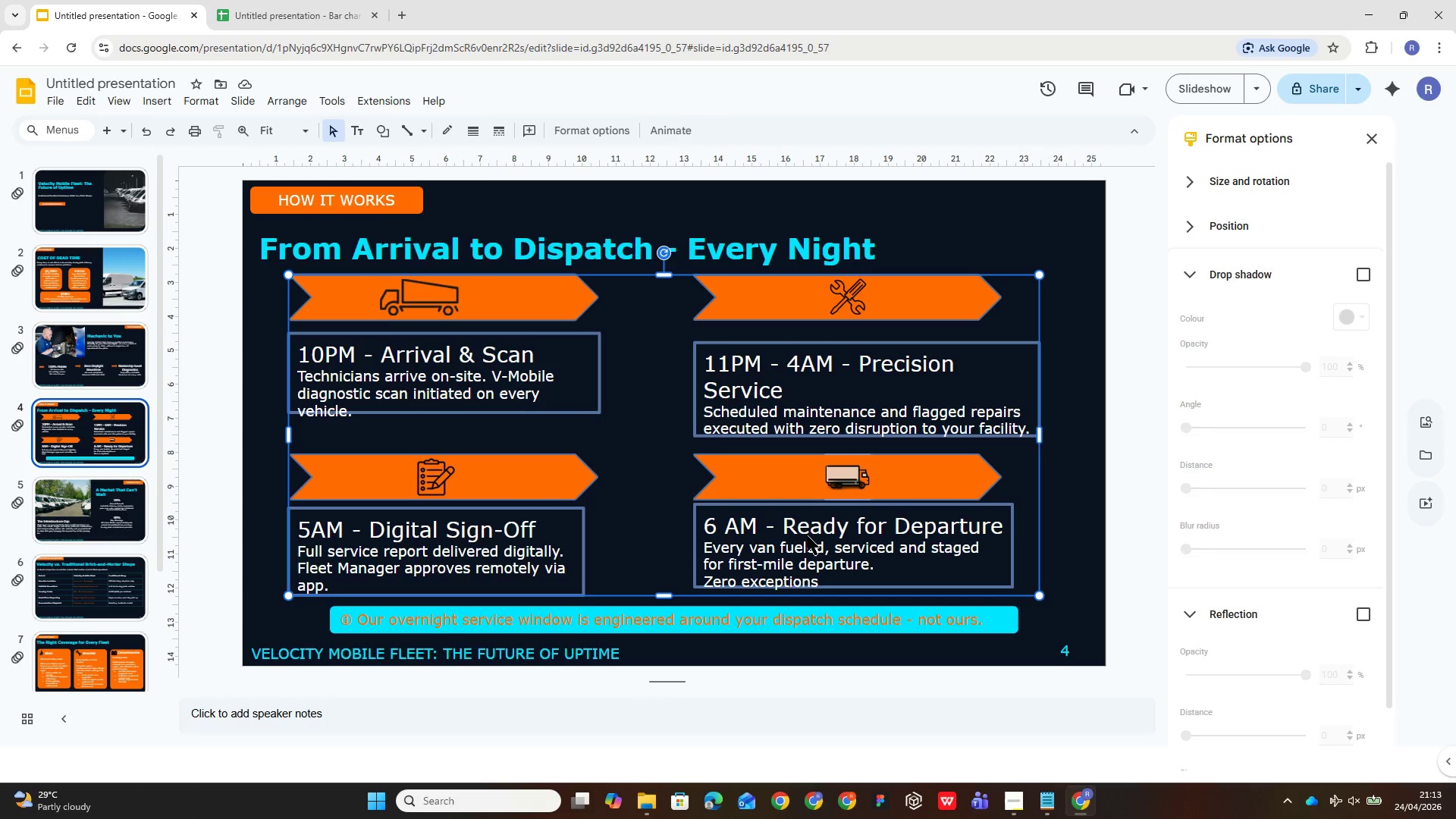 
left_click([93, 492])
 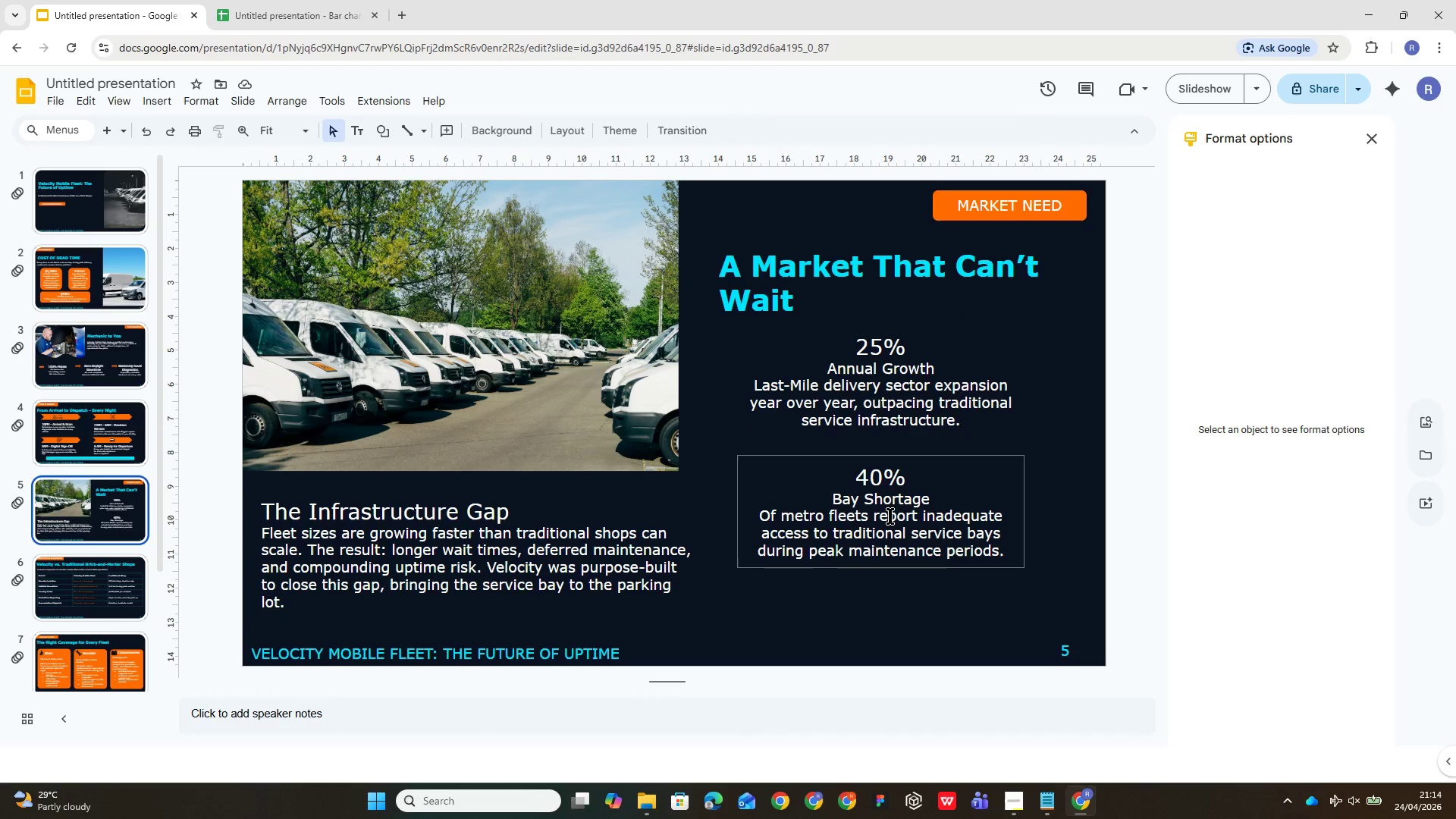 
left_click([86, 578])
 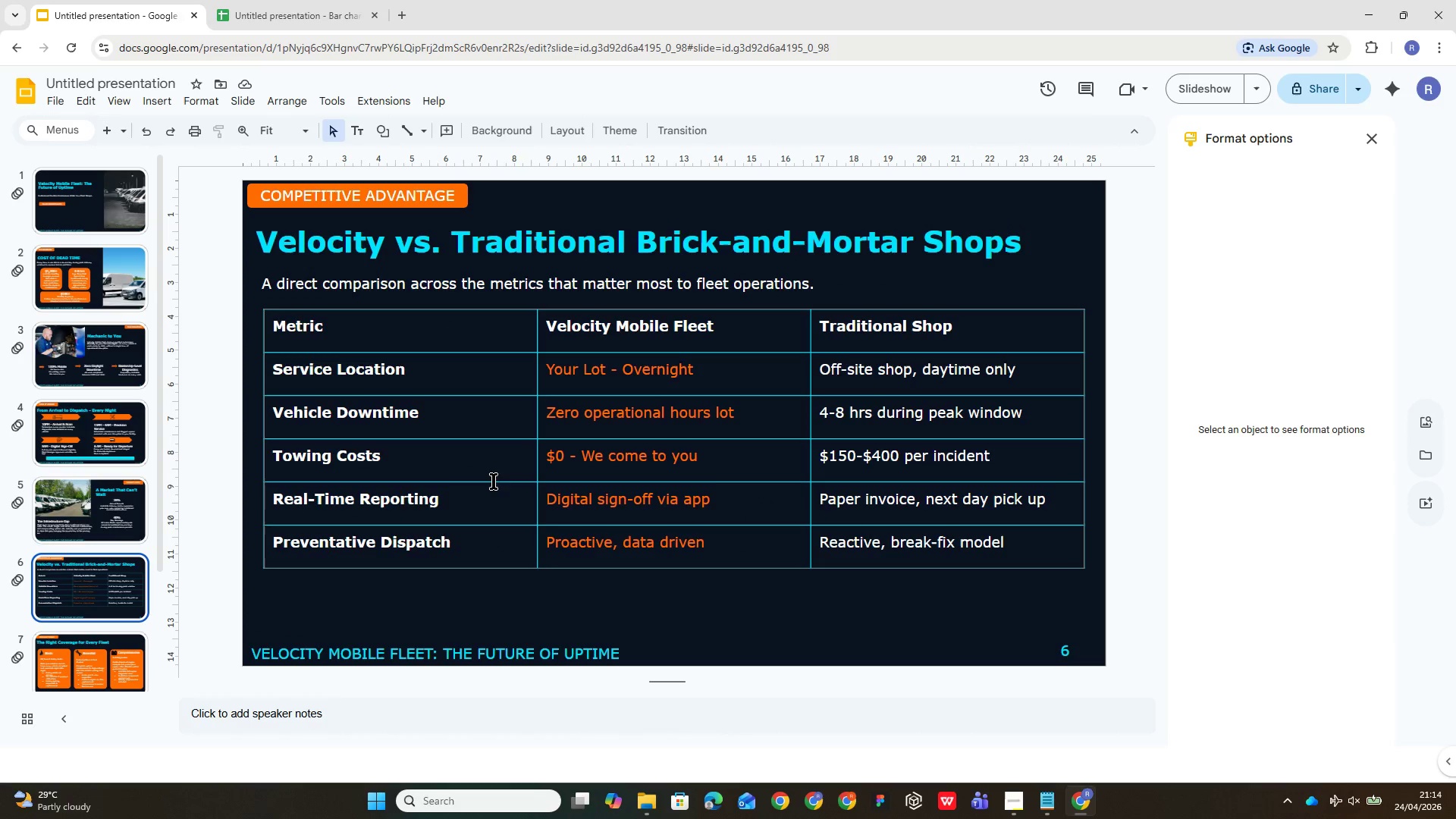 
left_click([116, 662])
 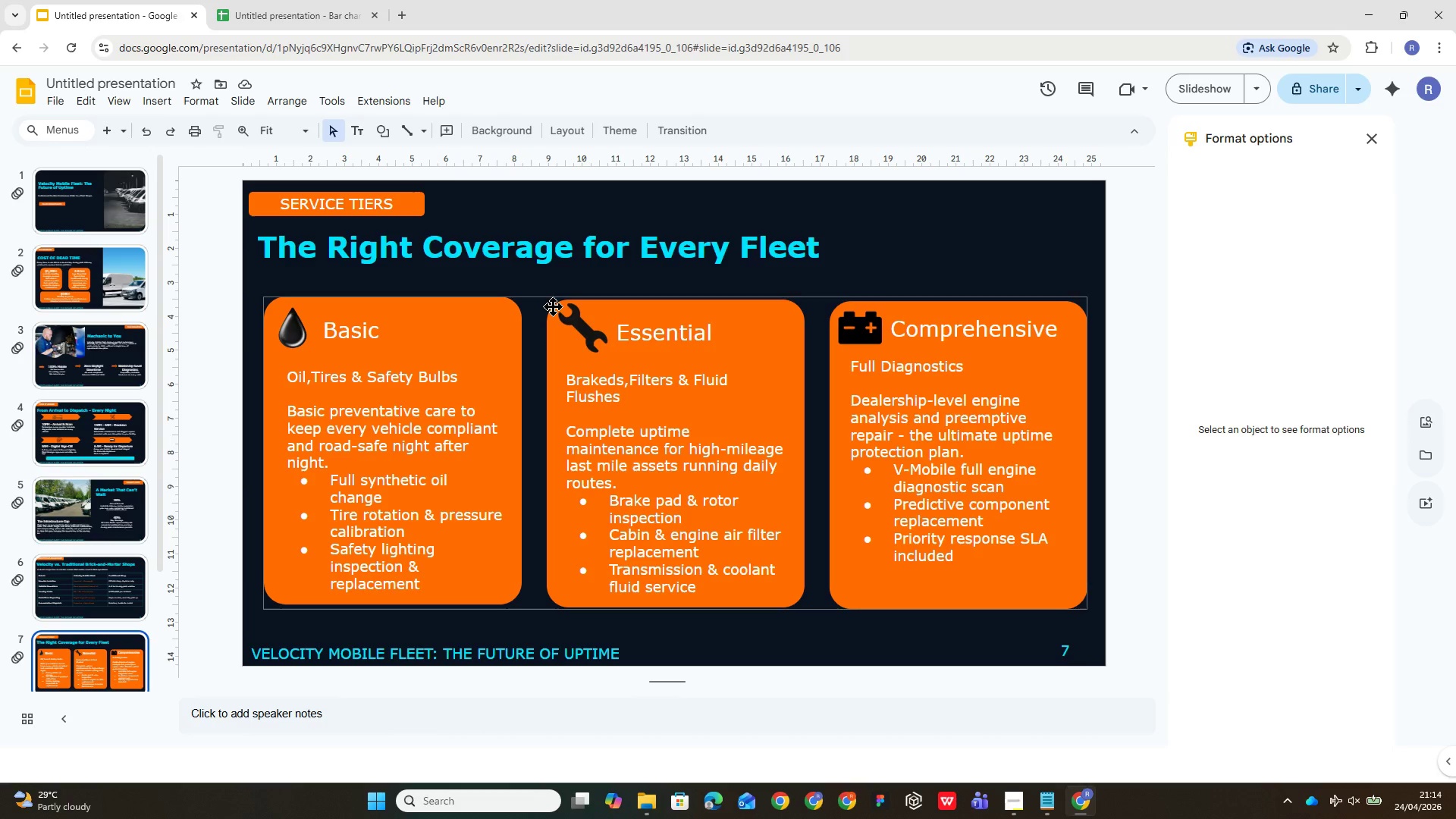 
left_click([549, 322])
 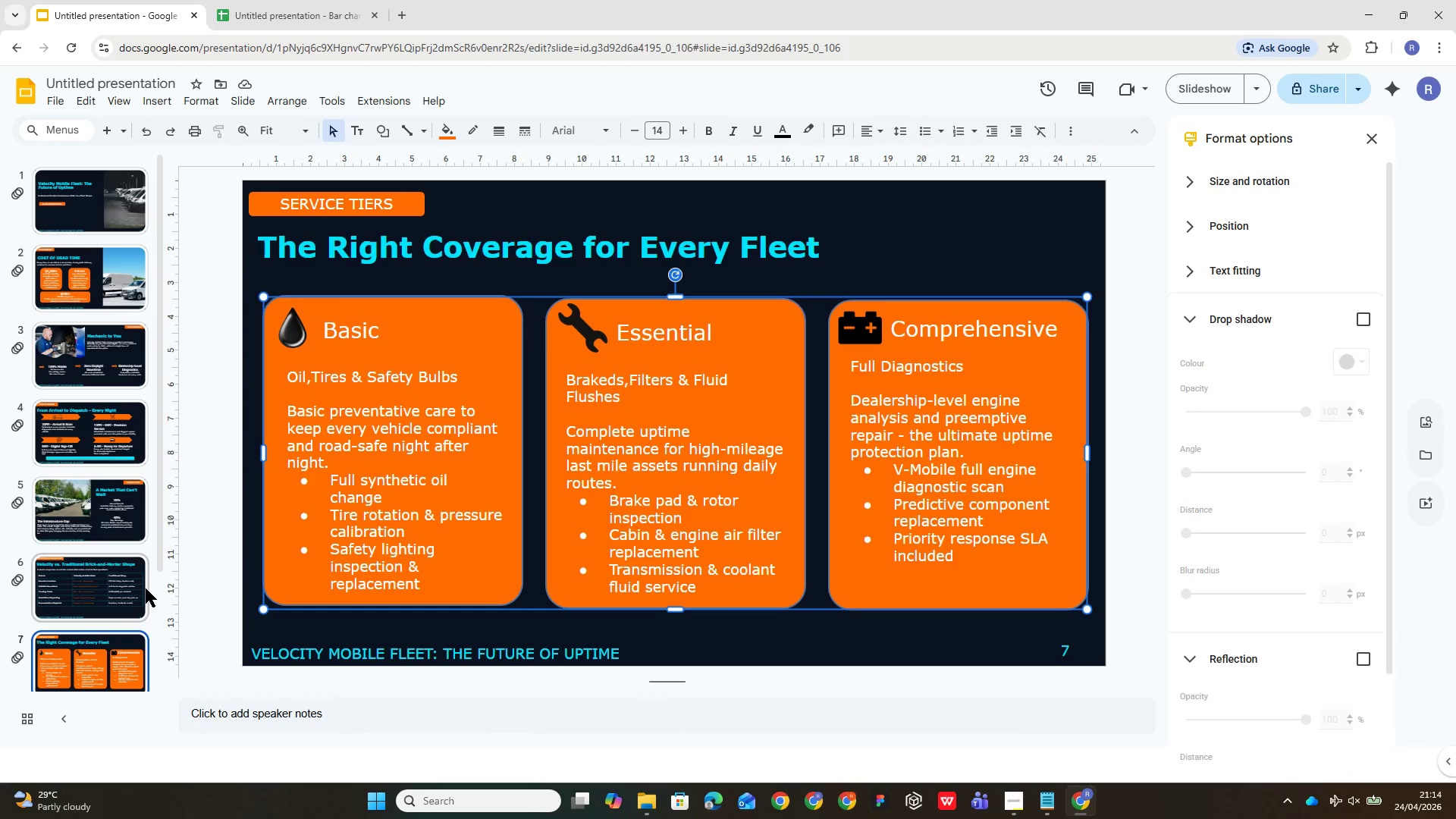 
scroll: coordinate [149, 564], scroll_direction: down, amount: 6.0
 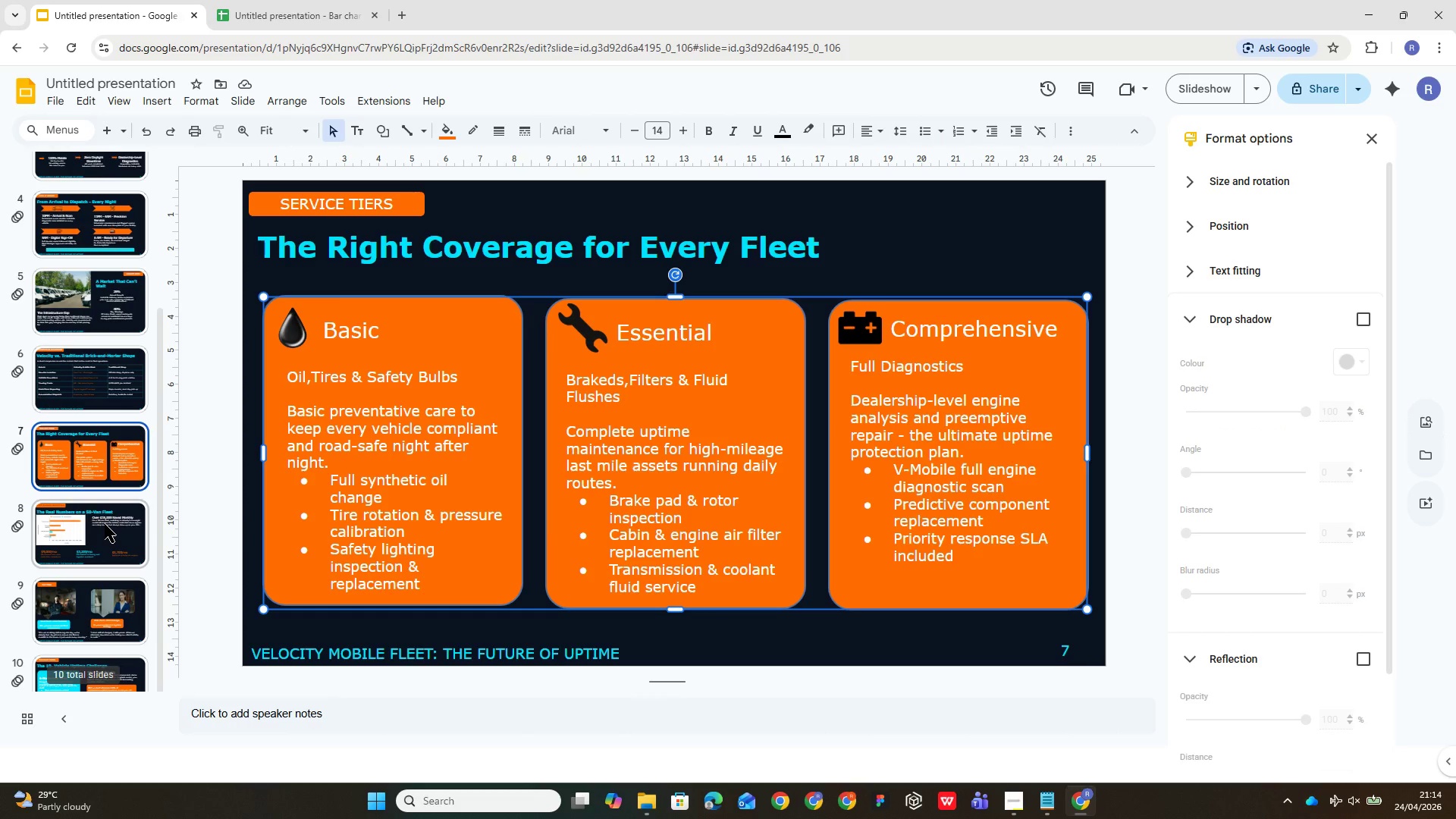 
left_click([105, 524])
 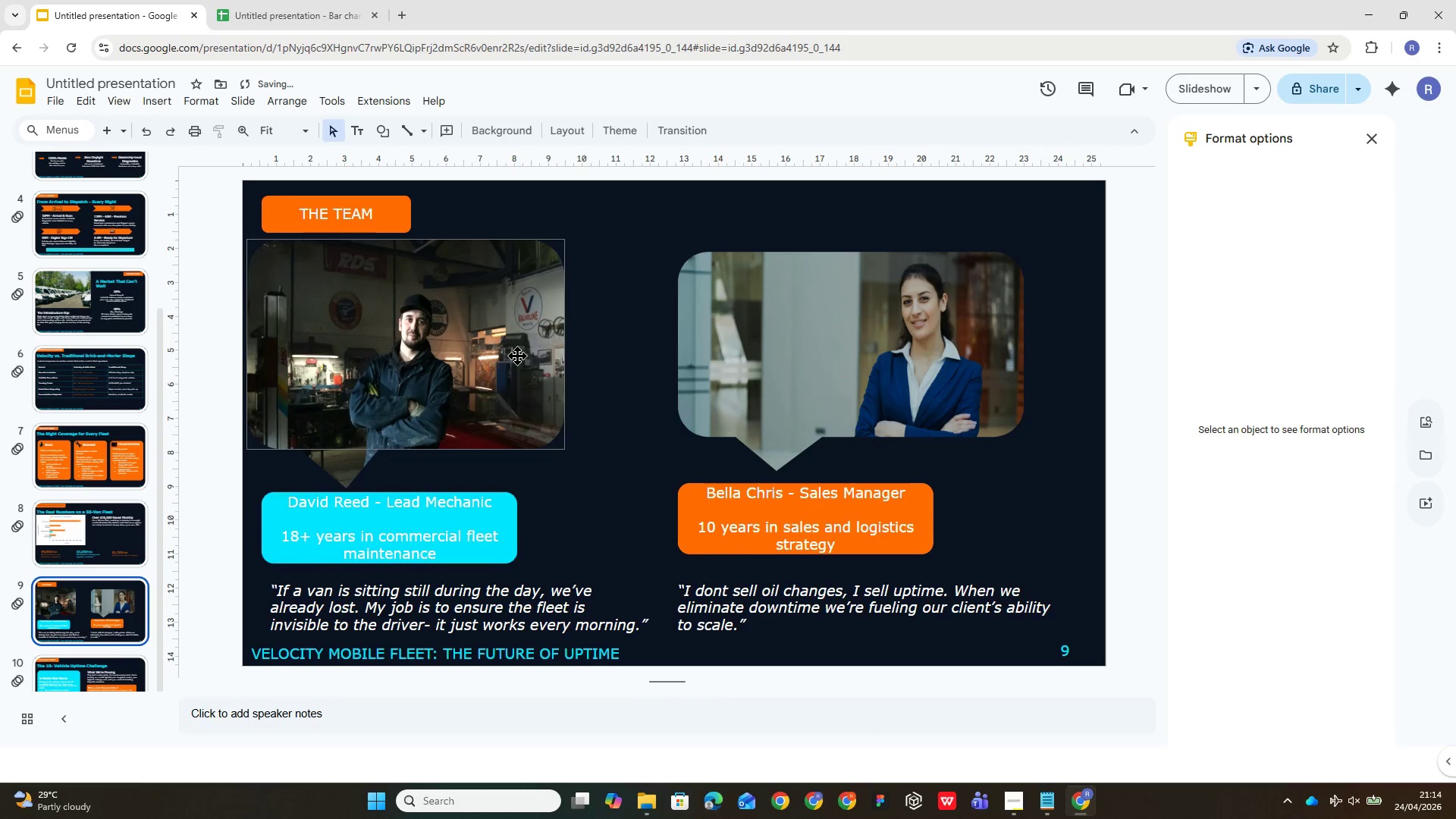 
wait(6.94)
 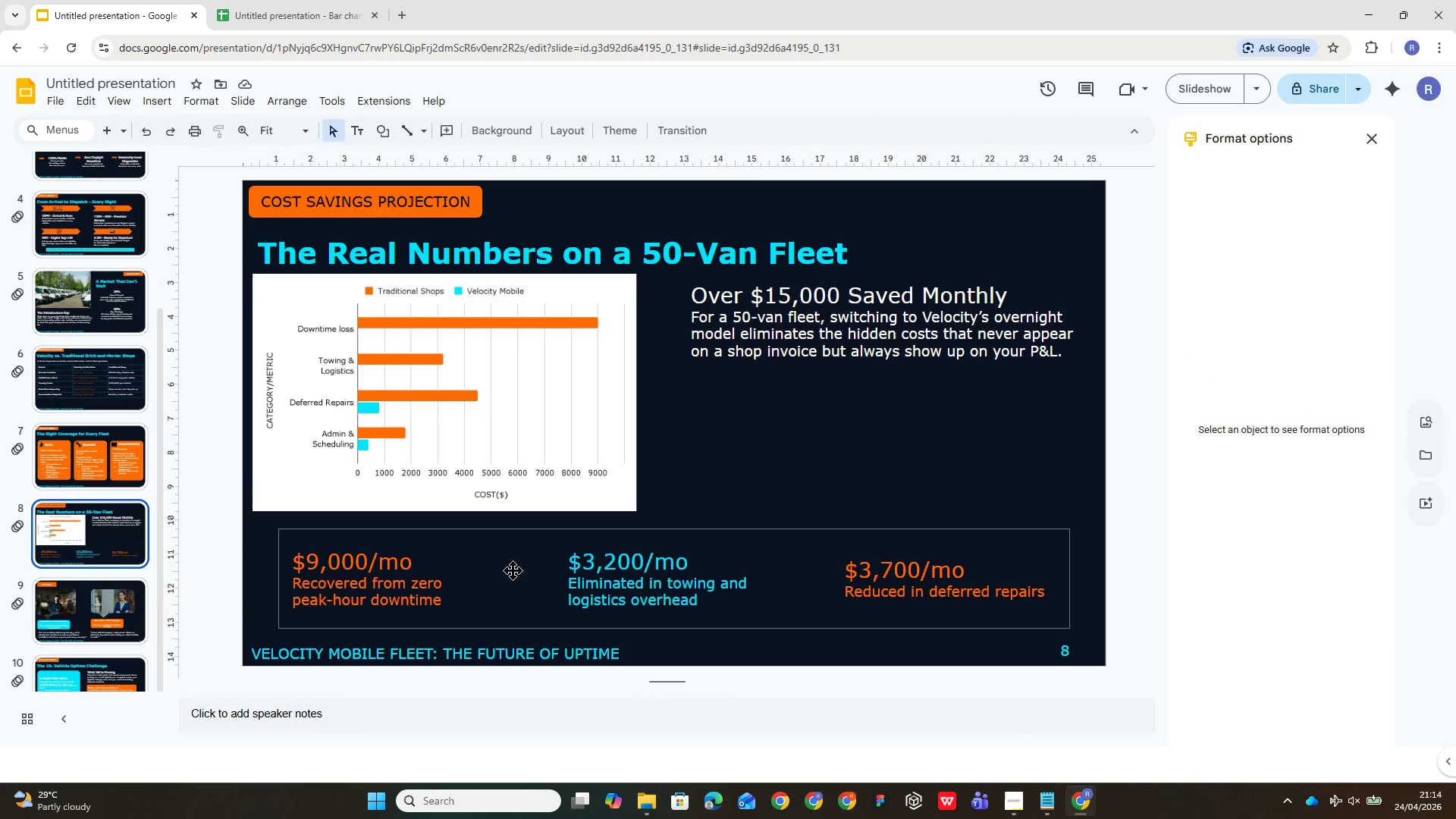 
left_click([538, 393])
 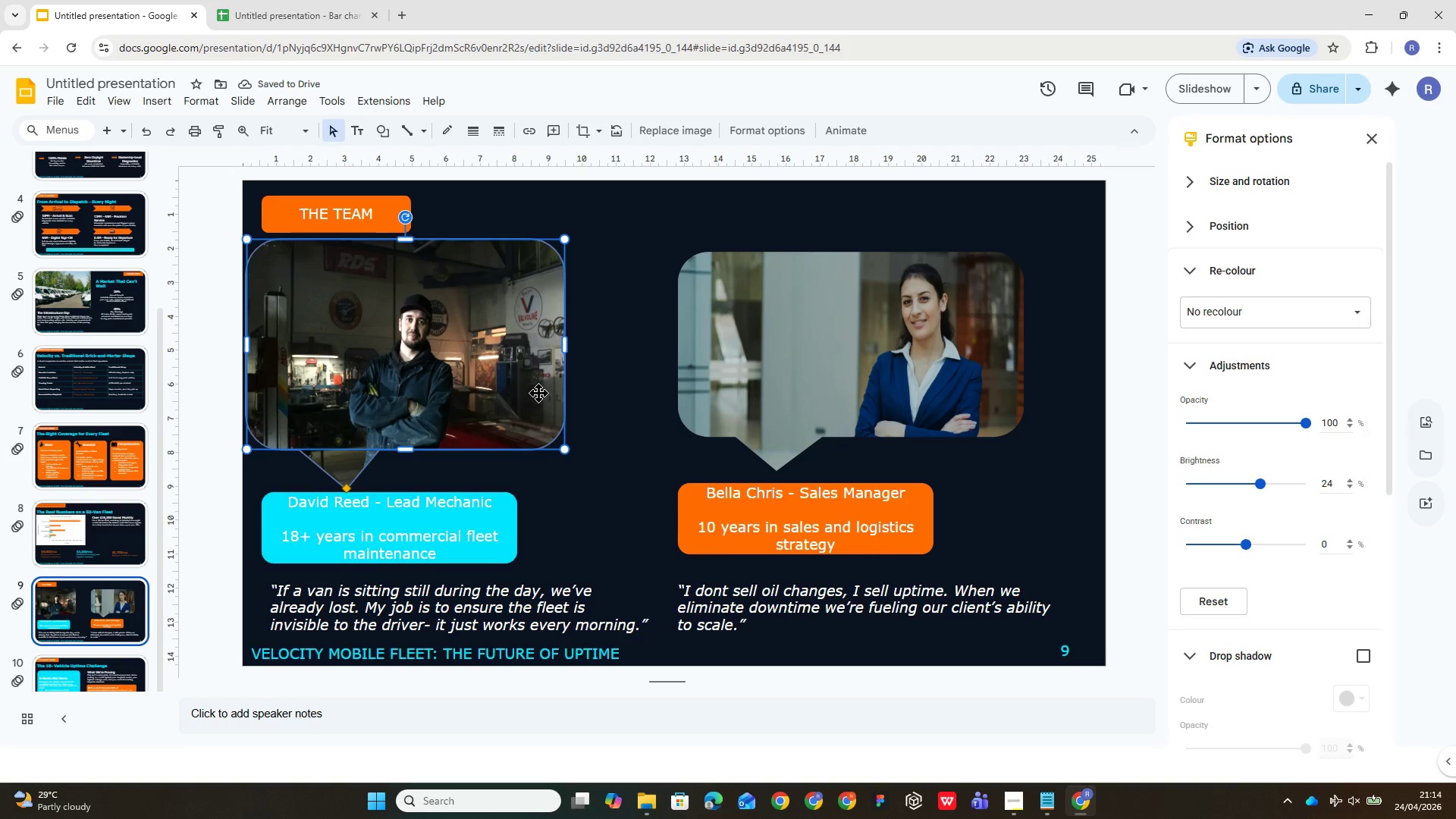 
left_click([502, 509])
 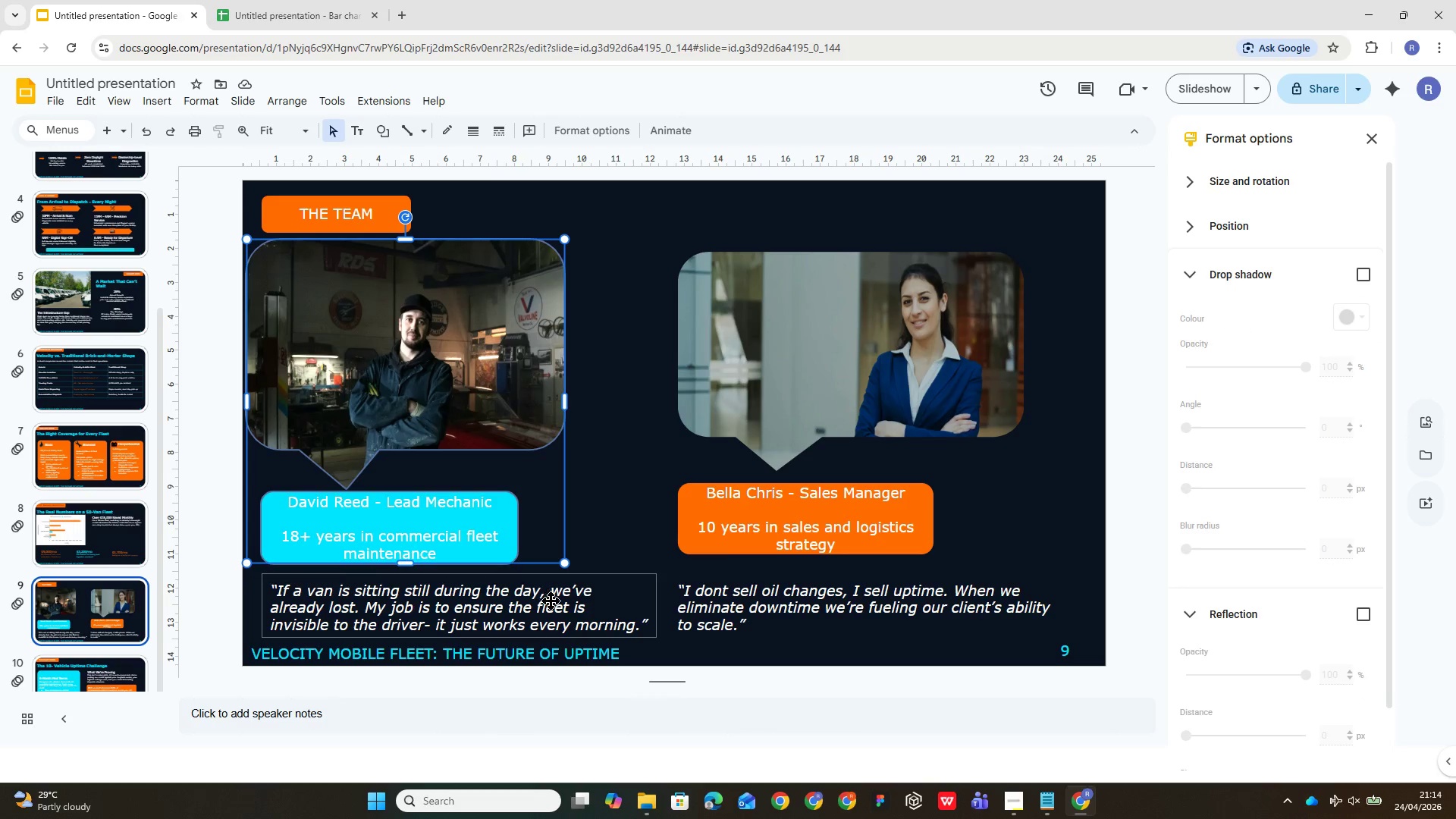 
left_click([551, 601])
 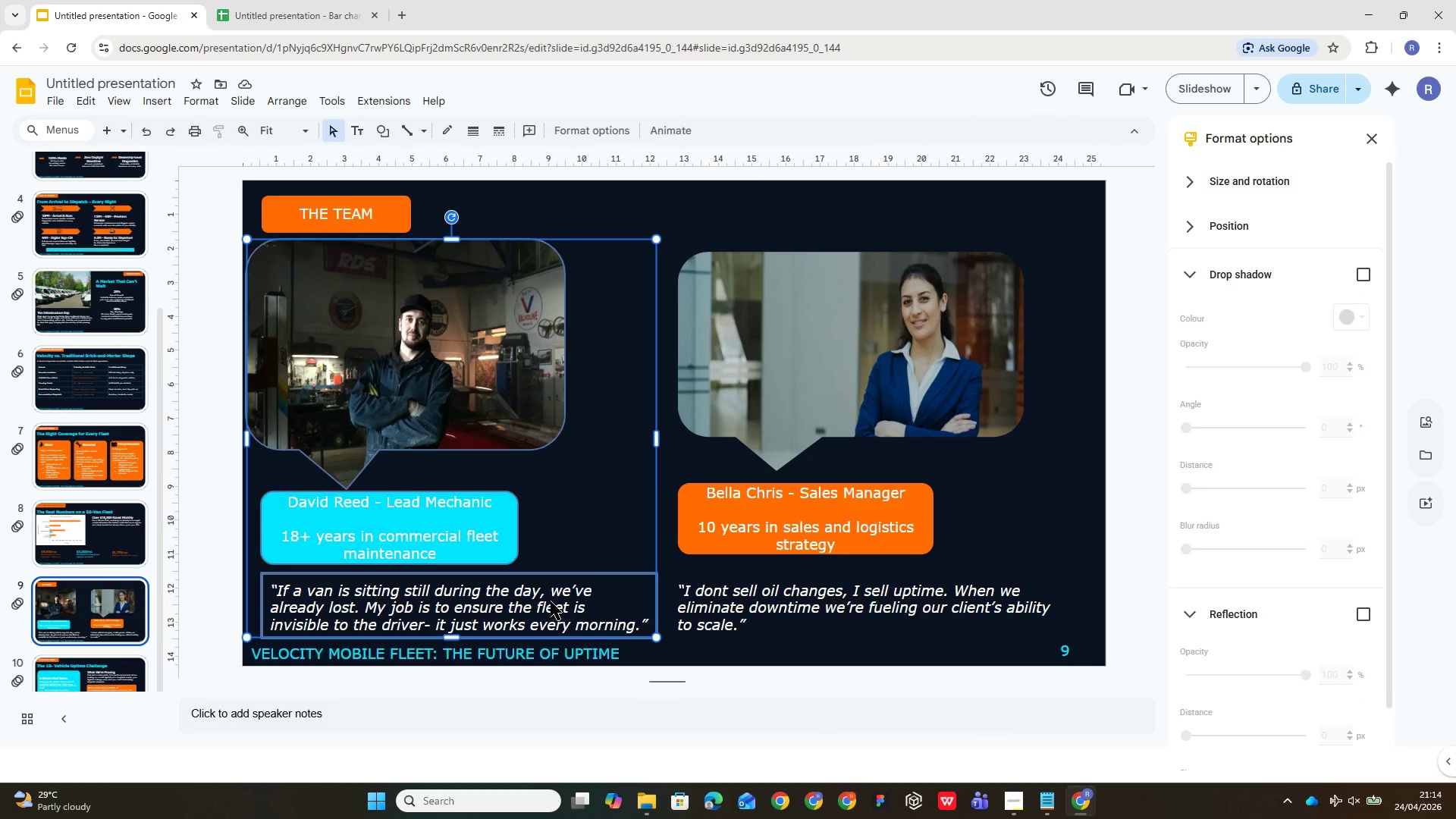 
key(Alt+Control+G)
 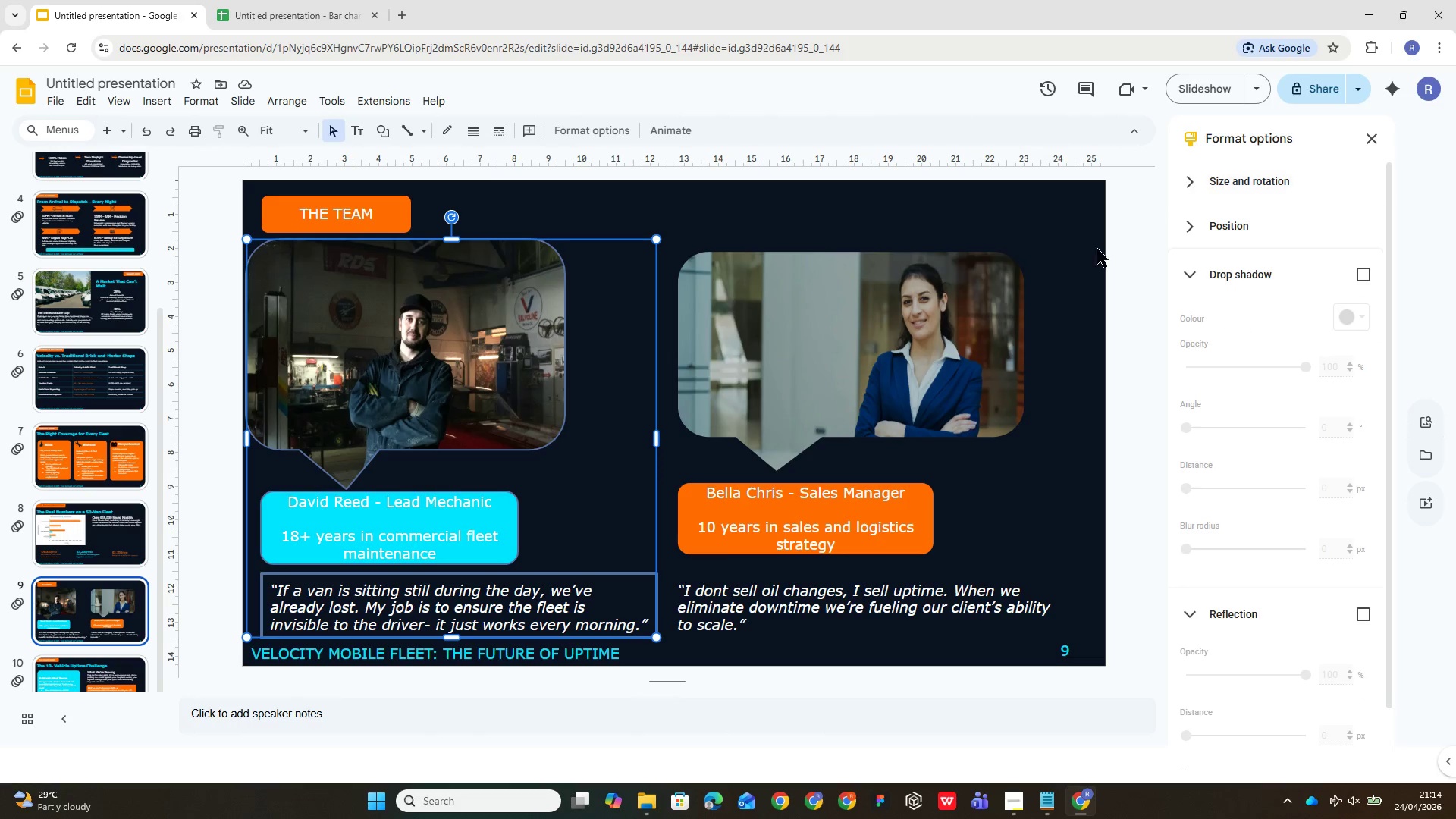 
left_click([910, 349])
 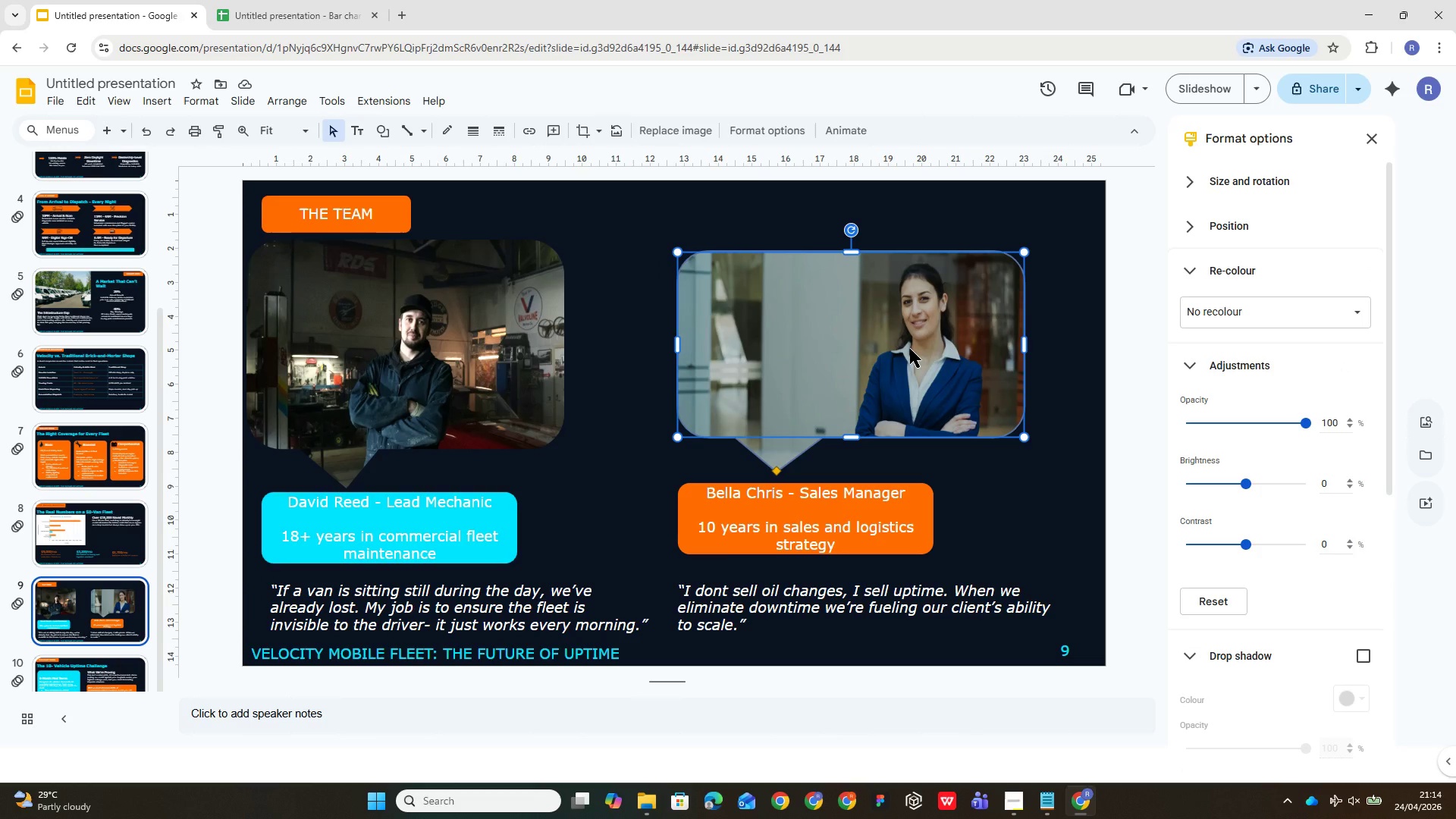 
hold_key(key=ControlLeft, duration=4.66)
left_click([915, 526])
 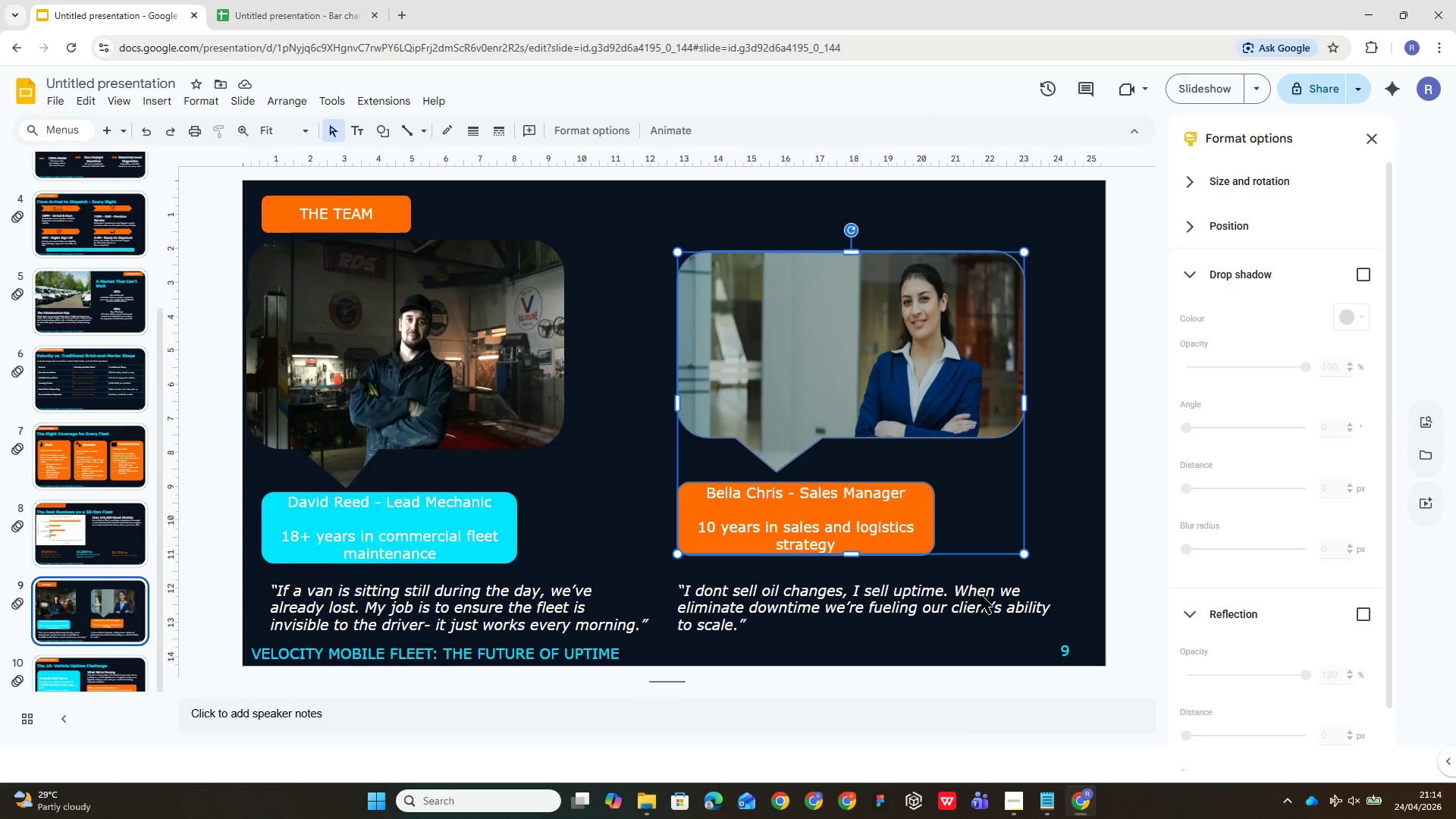 
left_click([980, 592])
 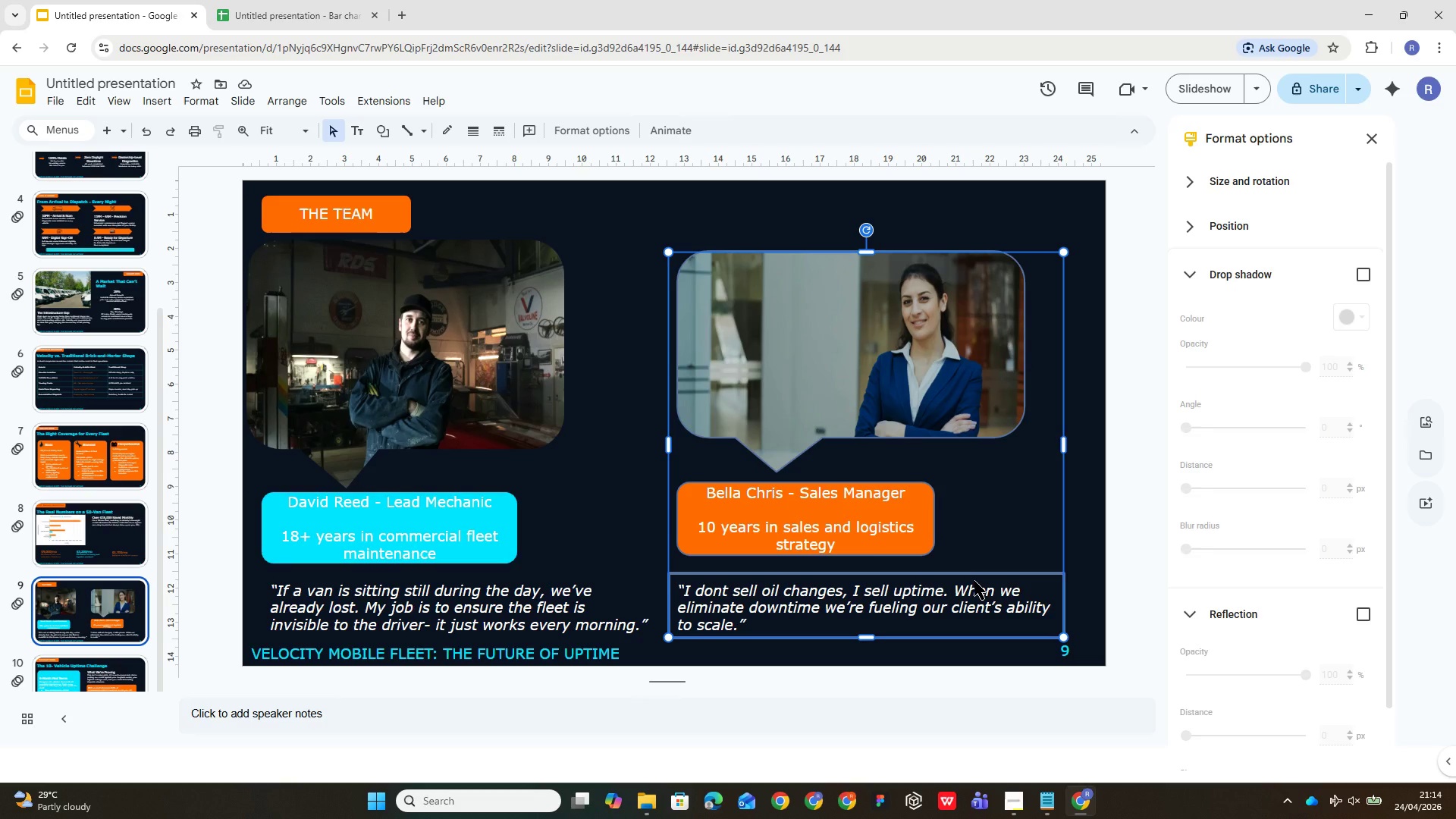 
key(Alt+G)
 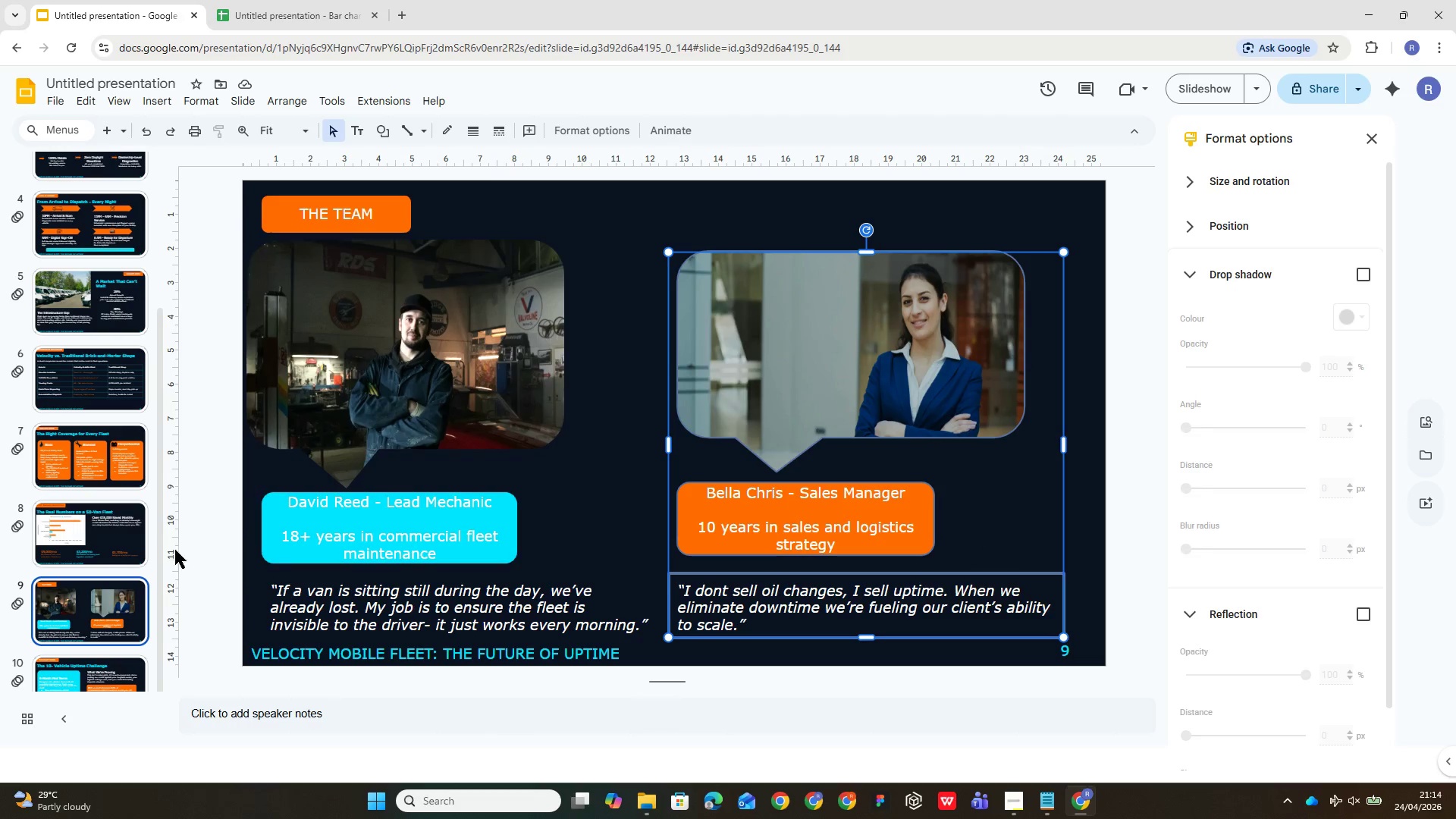 
wait(6.09)
 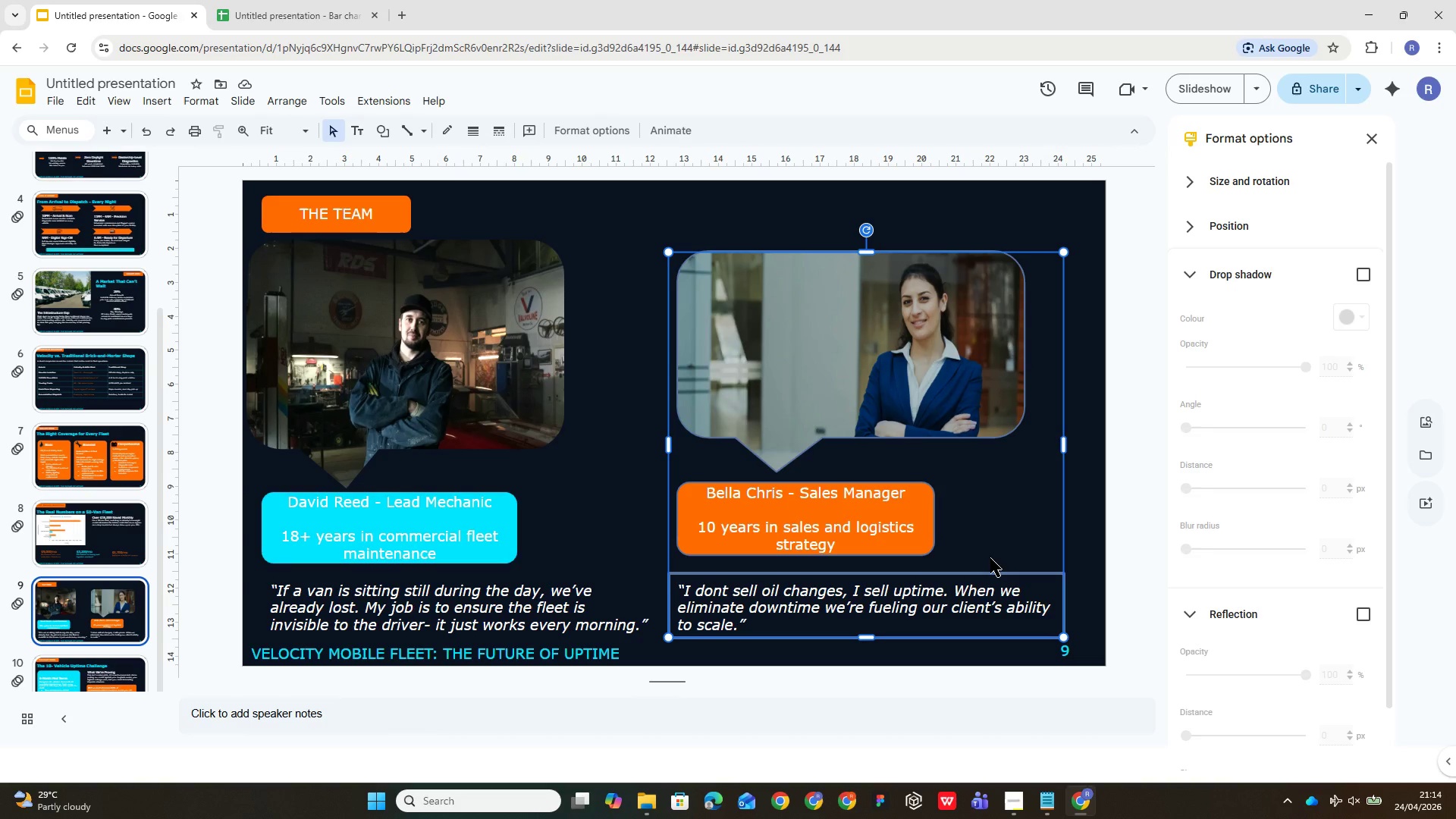 
scroll: coordinate [78, 664], scroll_direction: down, amount: 6.0
 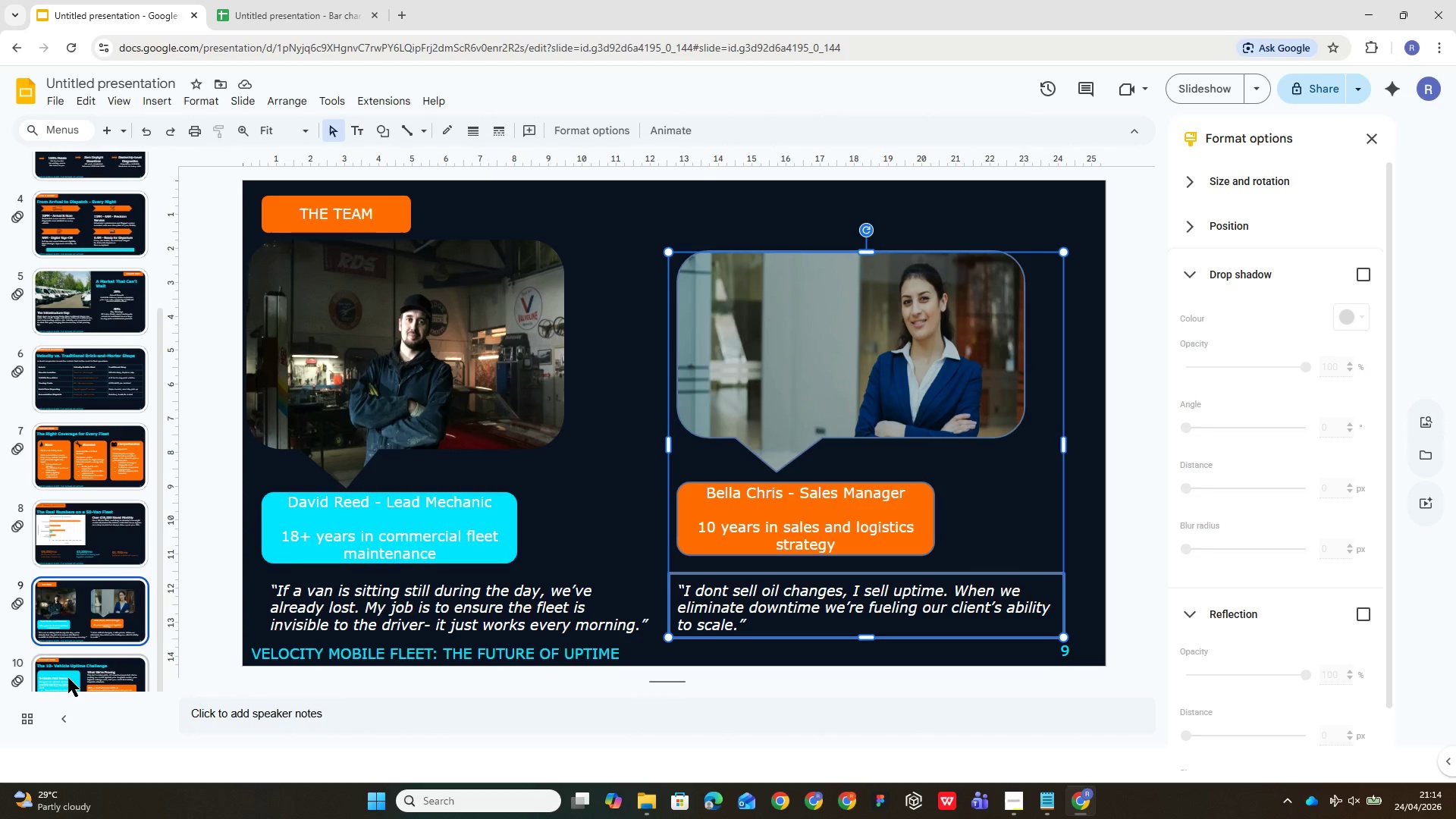 
left_click([69, 676])
 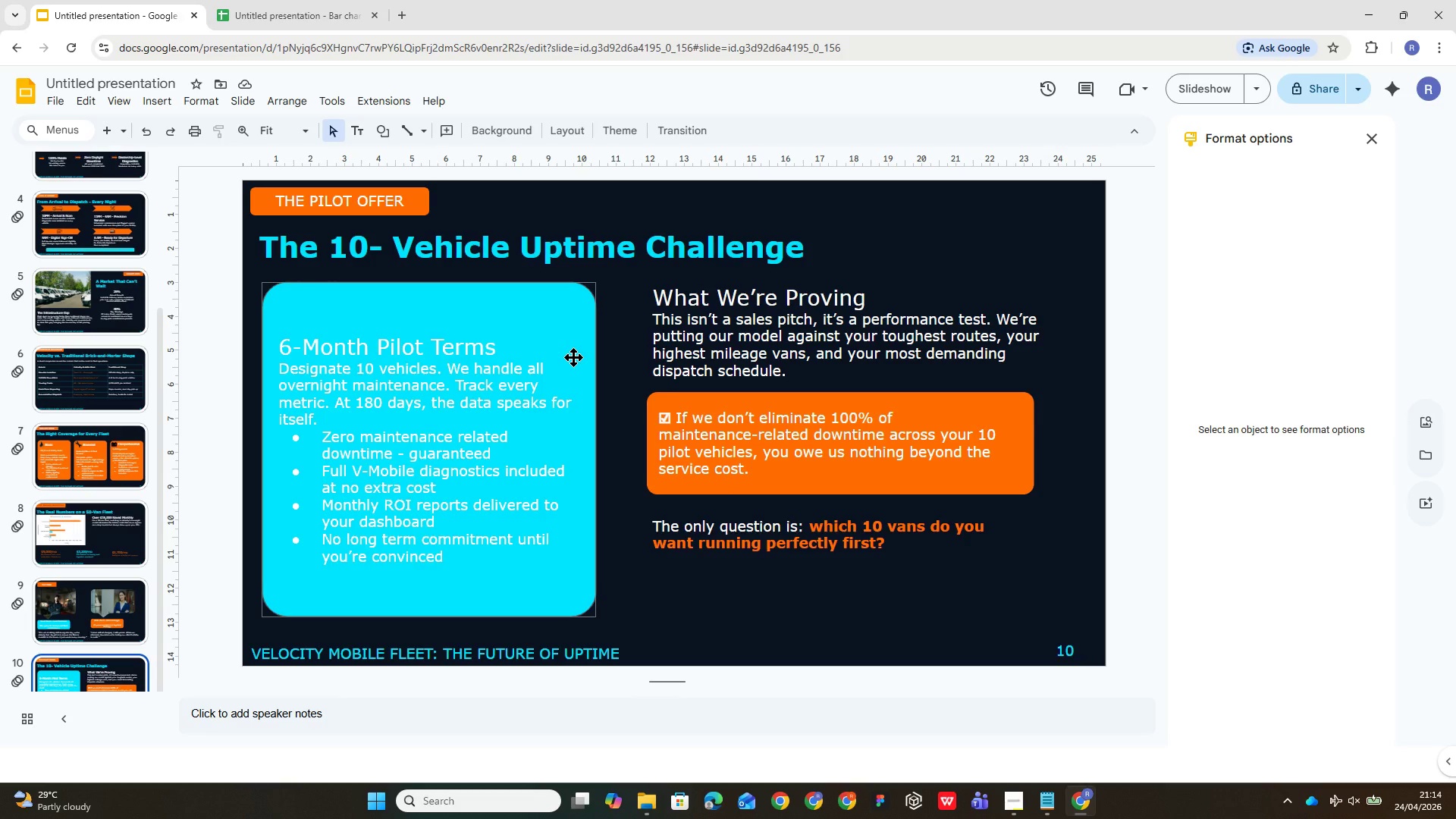 
left_click([573, 357])
 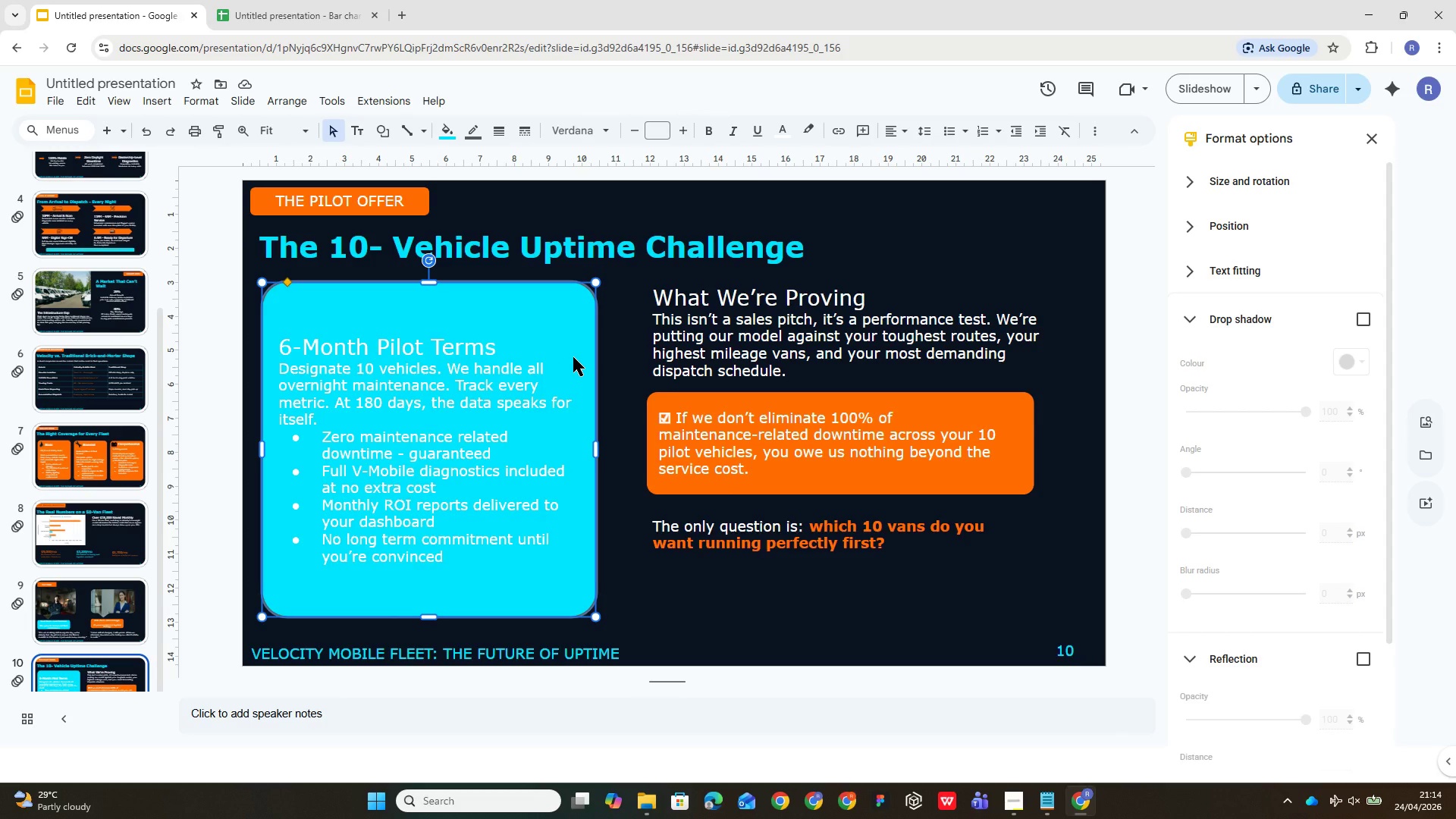 
hold_key(key=ControlLeft, duration=2.81)
left_click([690, 335])
 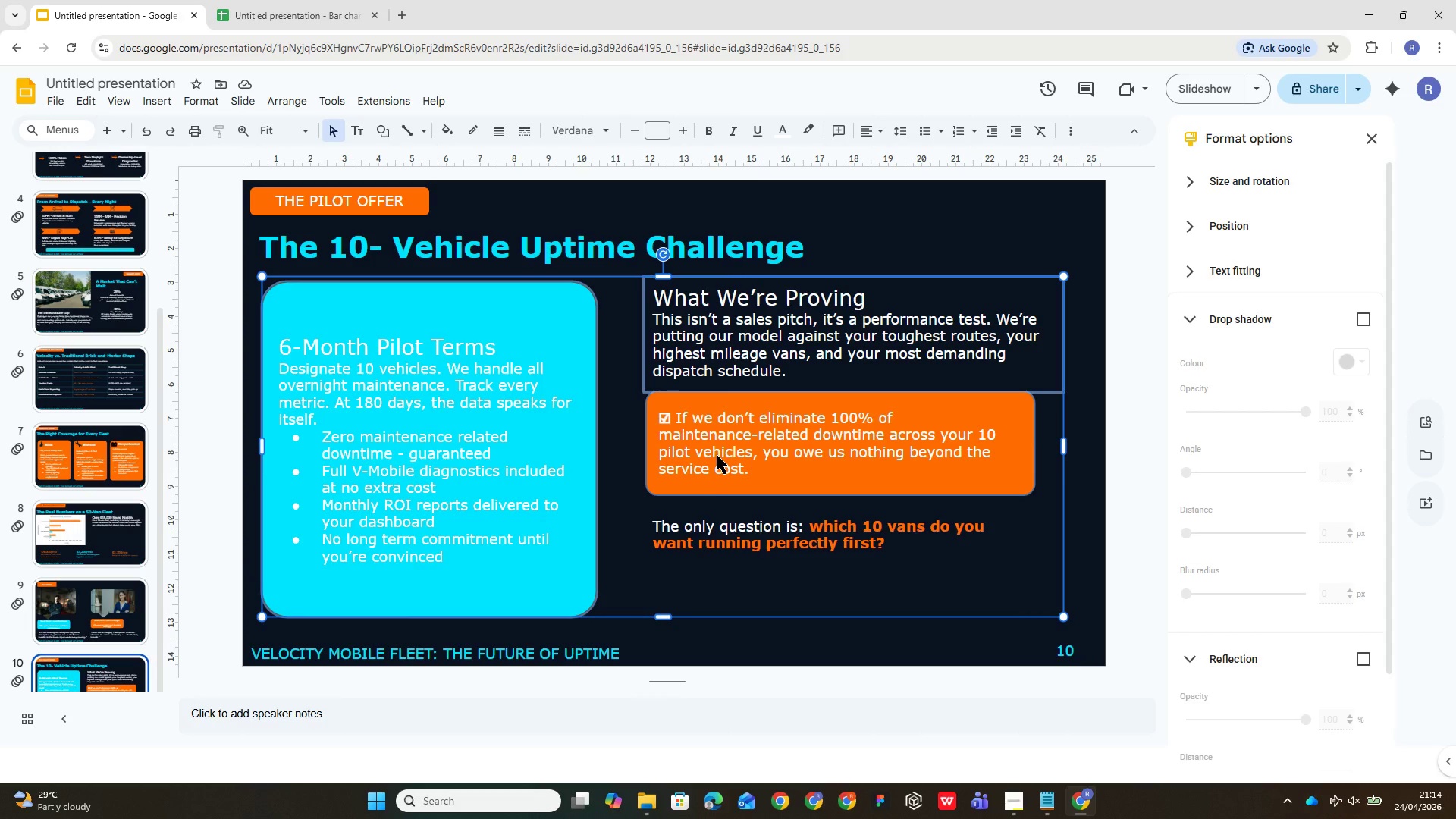 
left_click([715, 452])
 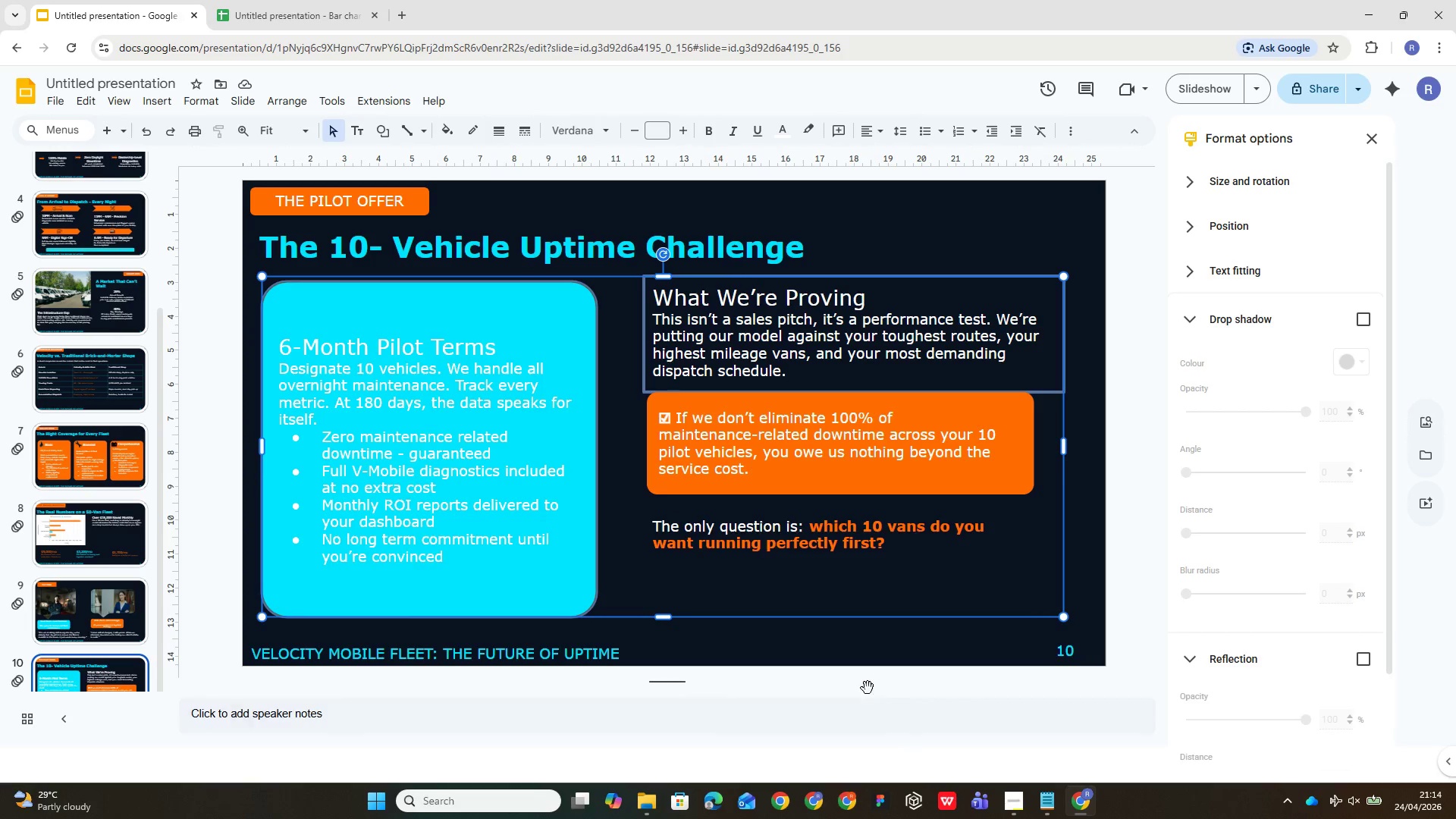 
left_click([865, 638])
 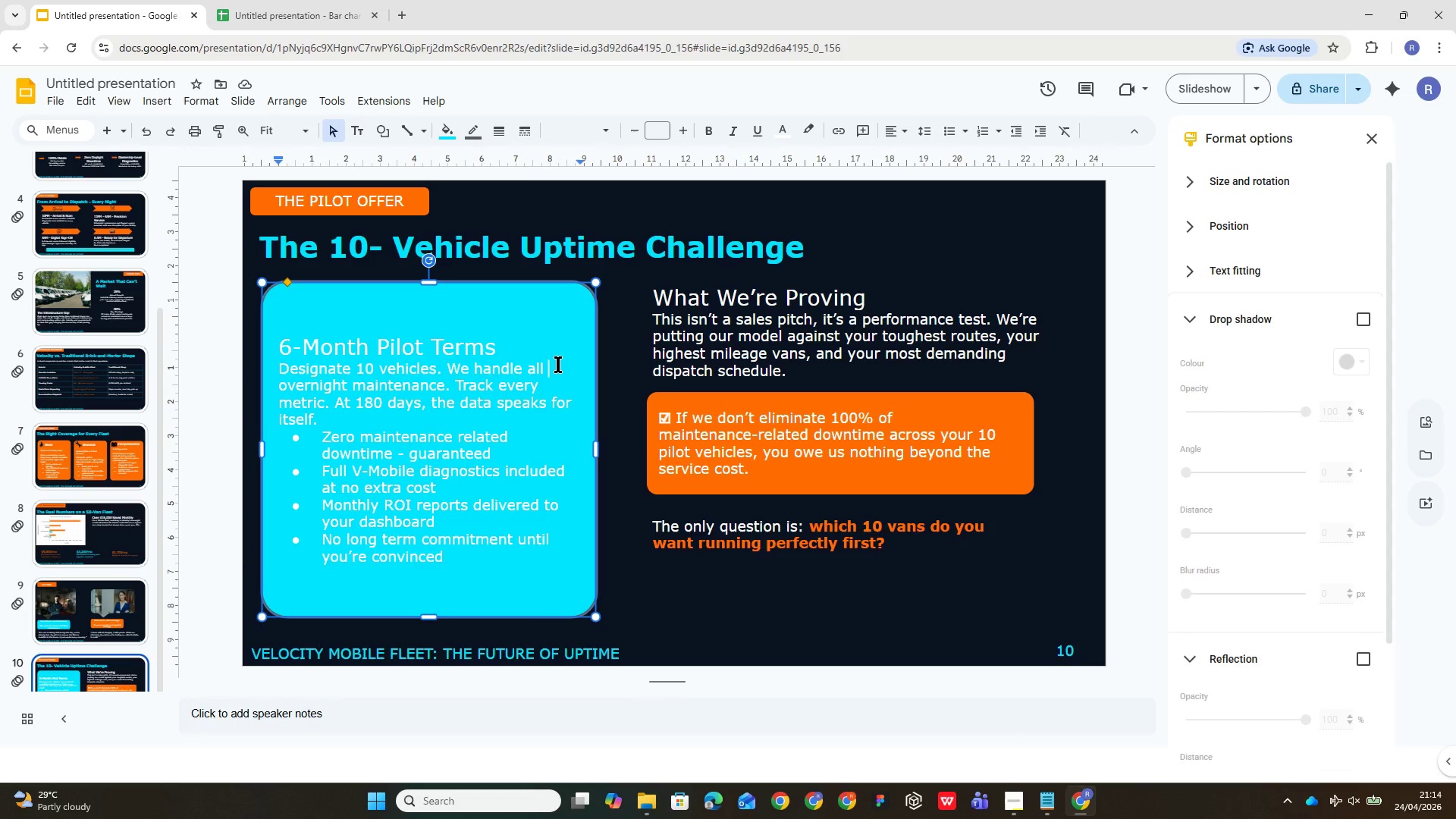 
hold_key(key=ControlLeft, duration=2.22)
left_click([679, 343])
 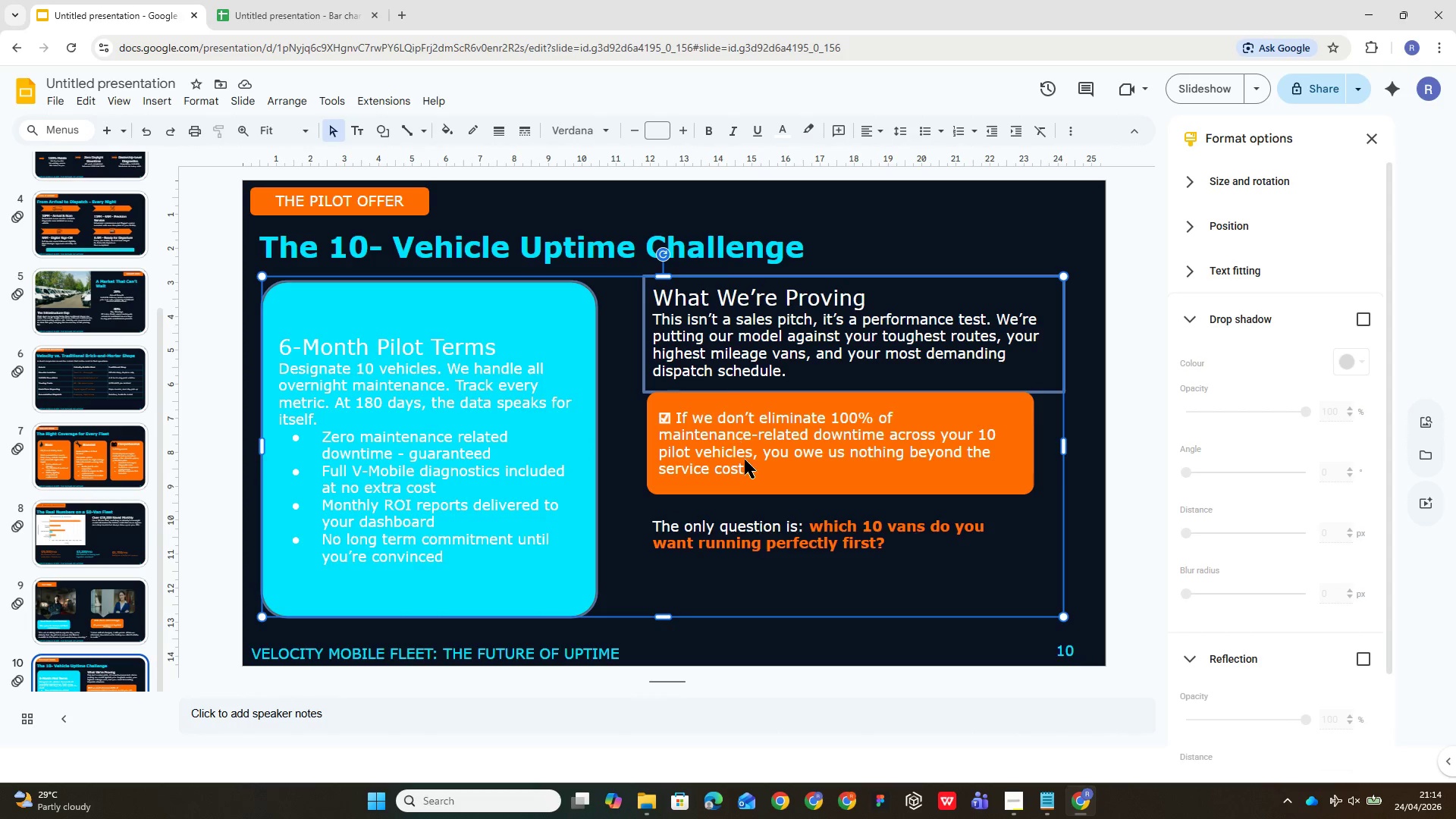 
left_click([745, 464])
 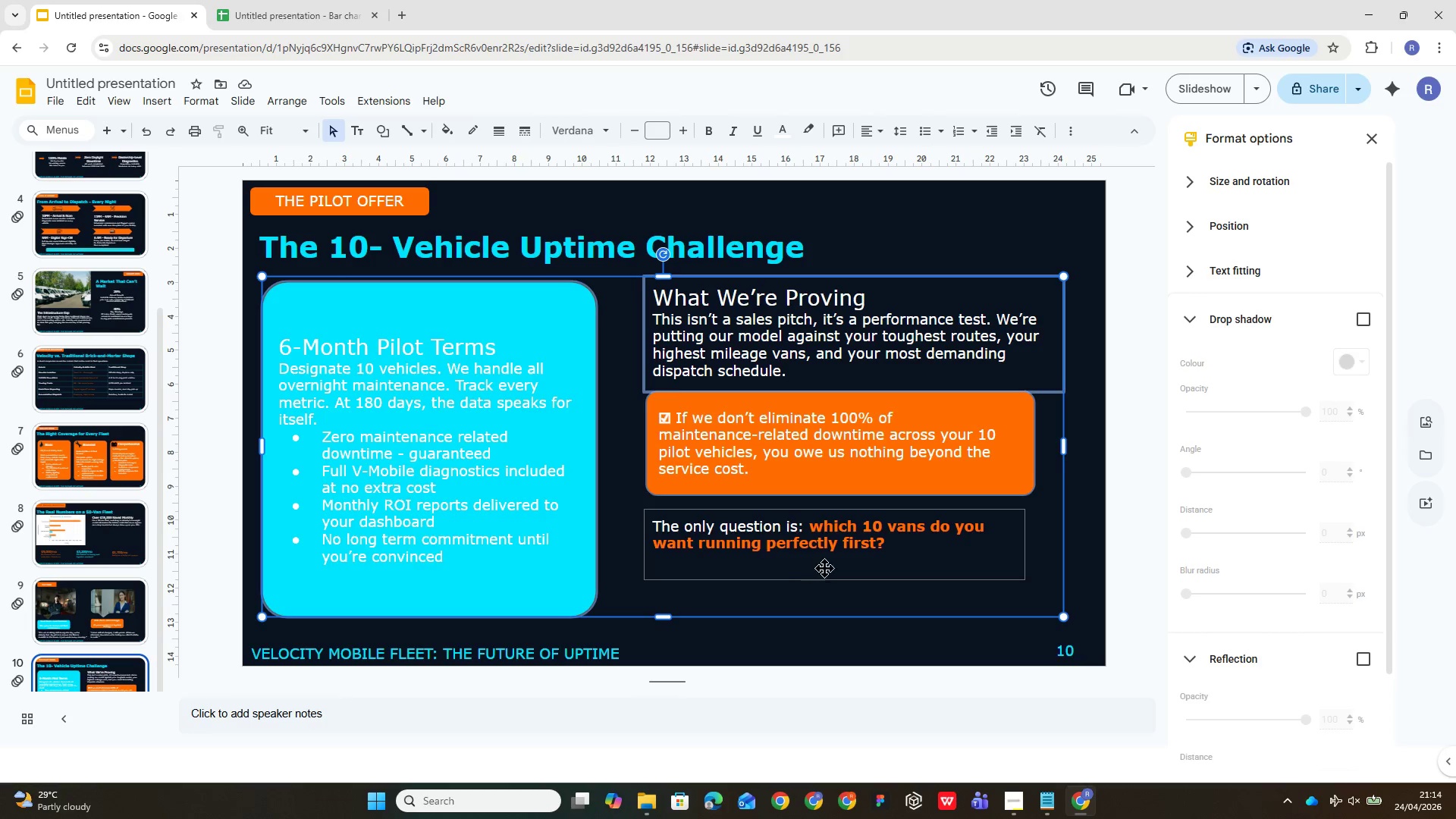 
hold_key(key=ControlLeft, duration=0.83)
left_click([827, 566])
 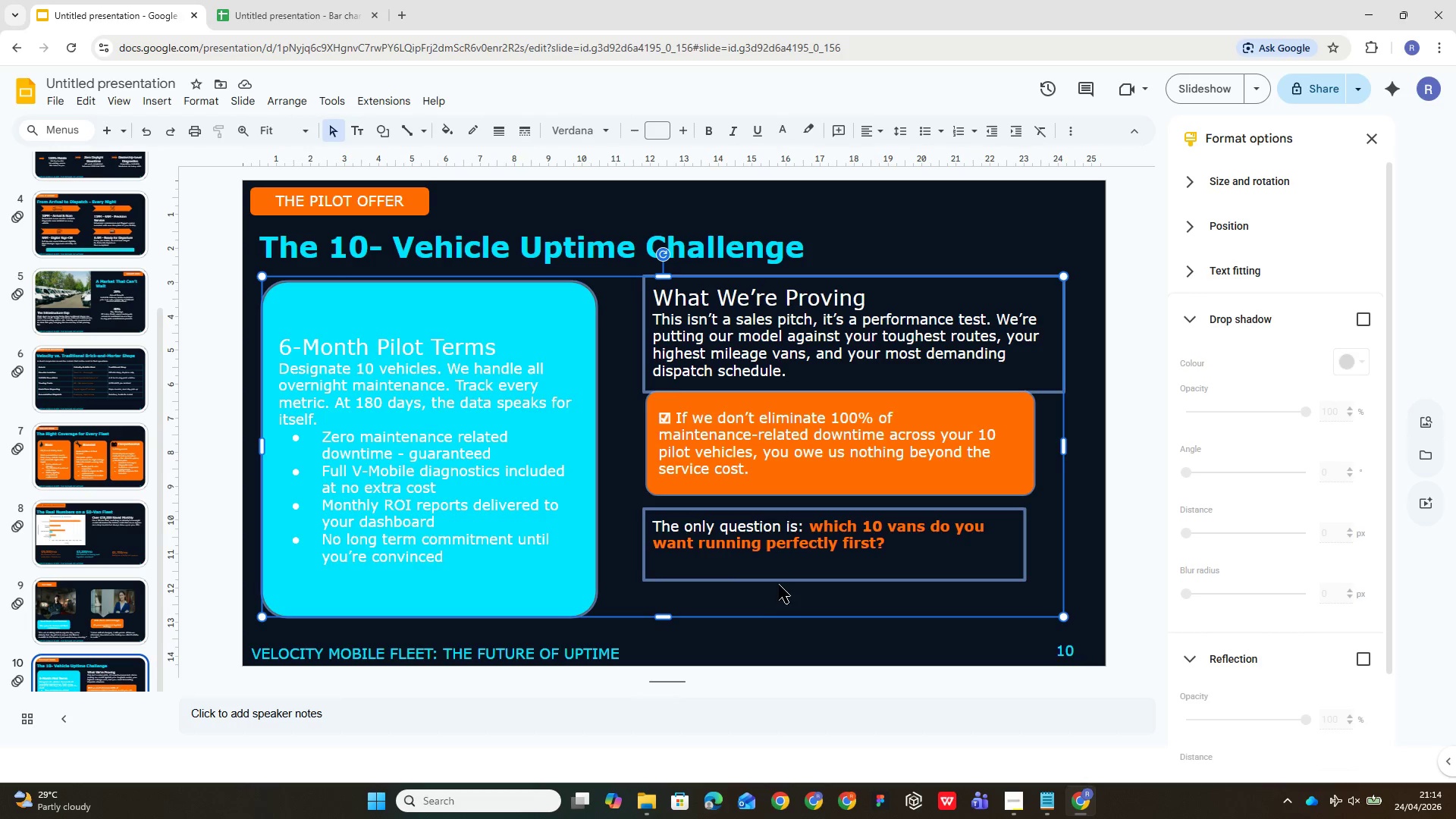 
hold_key(key=ControlLeft, duration=0.53)
 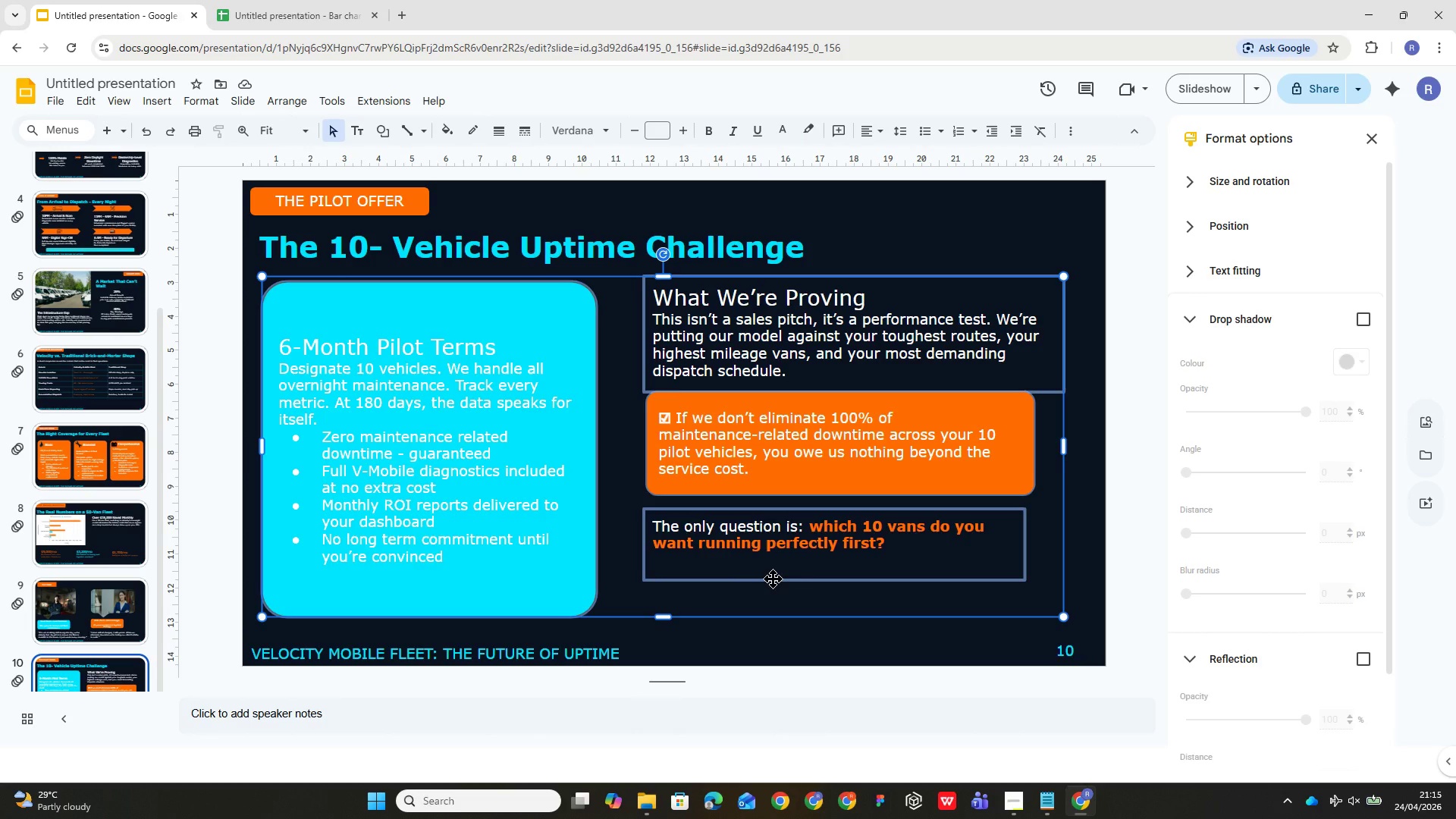 
key(Alt+Control+G)
 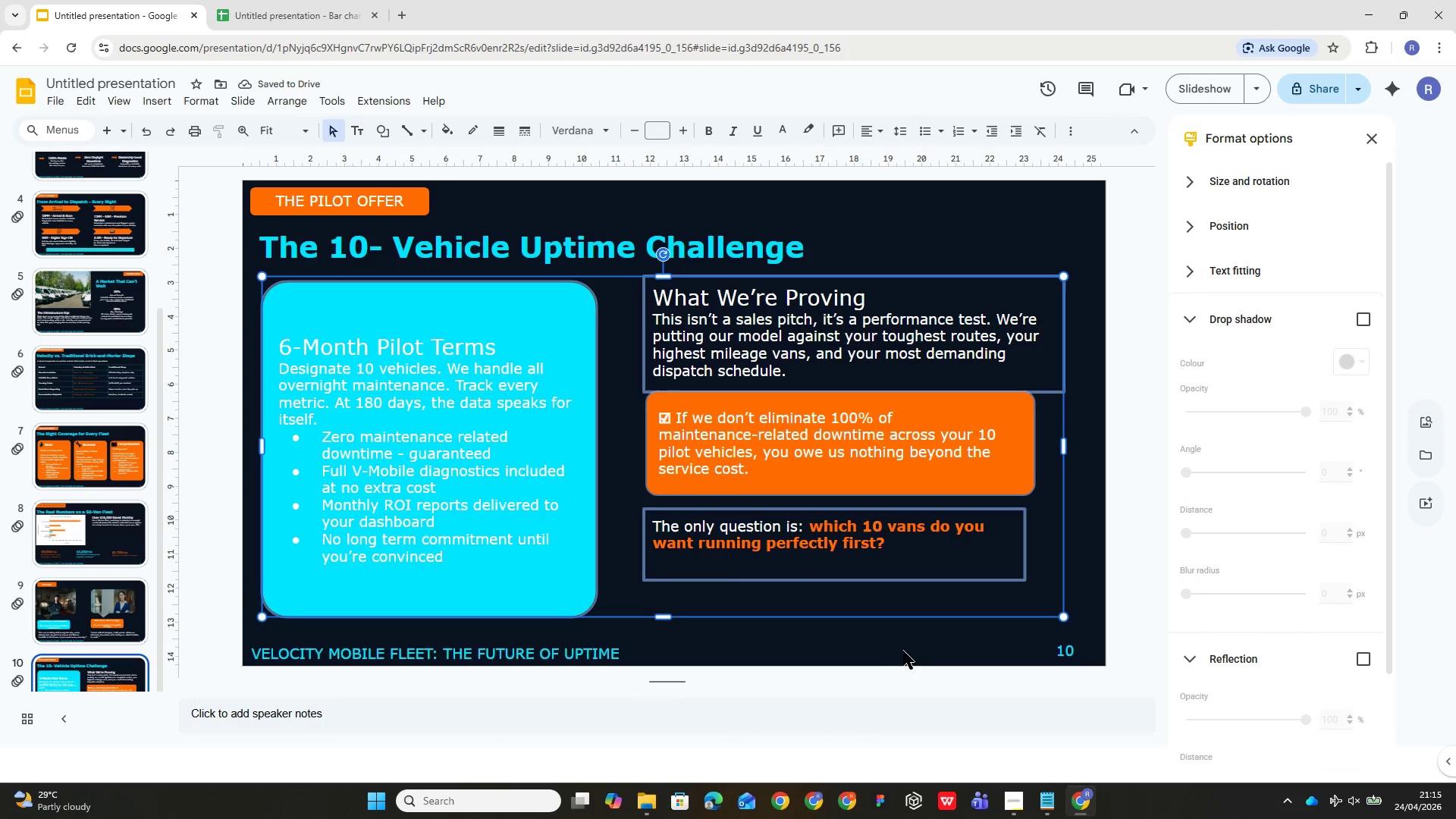 
left_click([907, 642])
 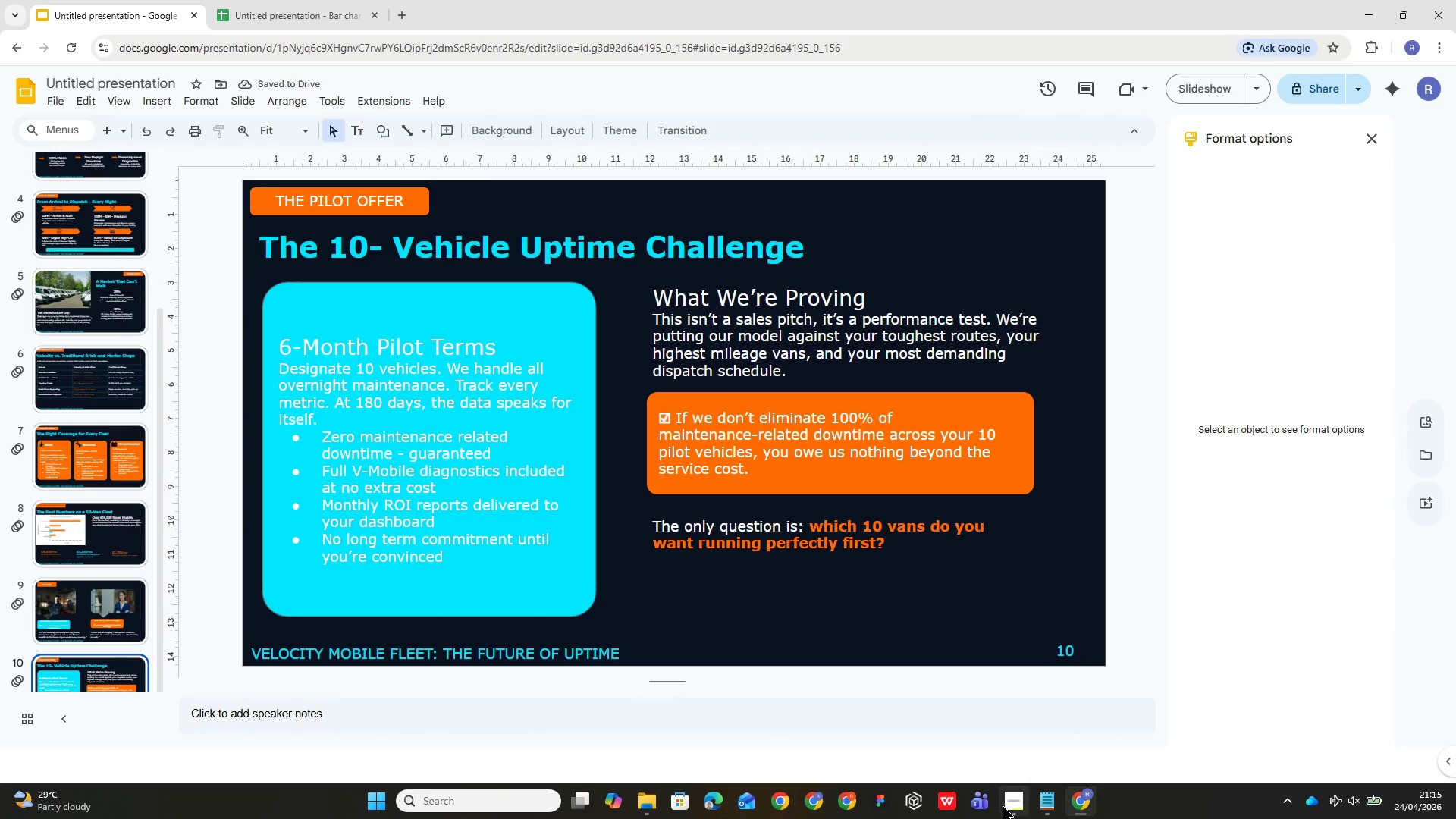 
left_click([1016, 803])